 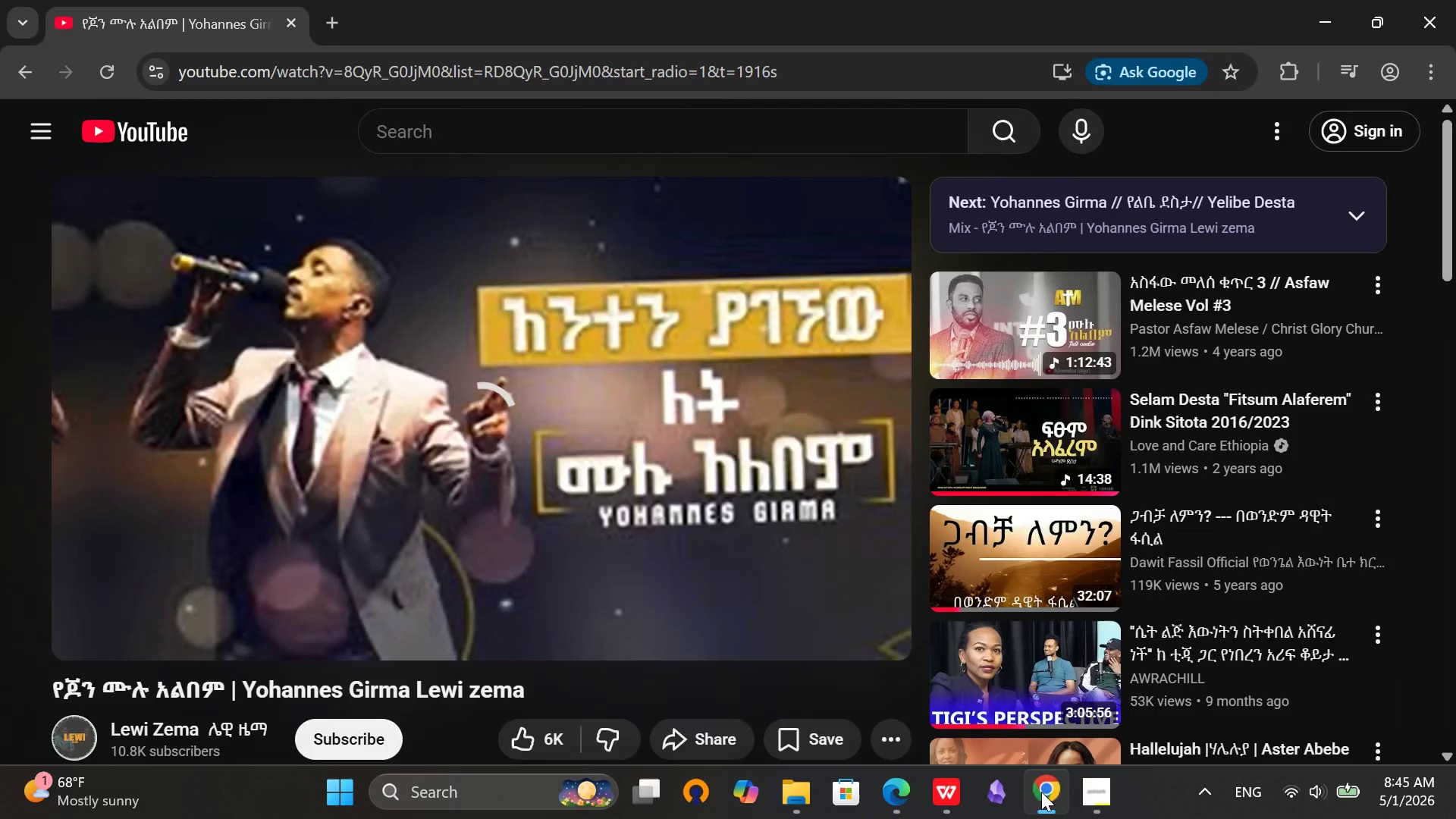 
left_click([762, 630])
 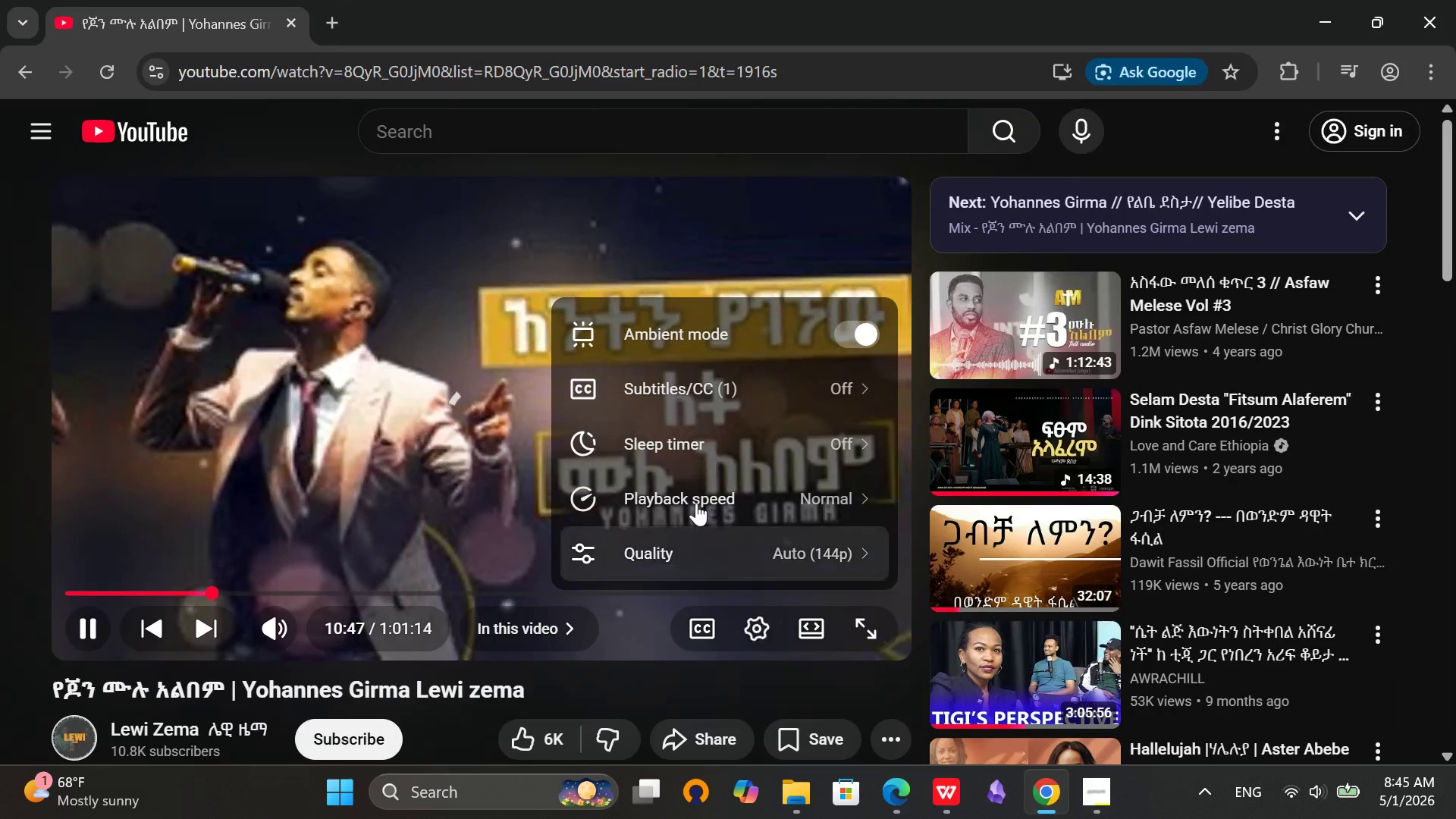 
scroll: coordinate [696, 493], scroll_direction: up, amount: 1.0
 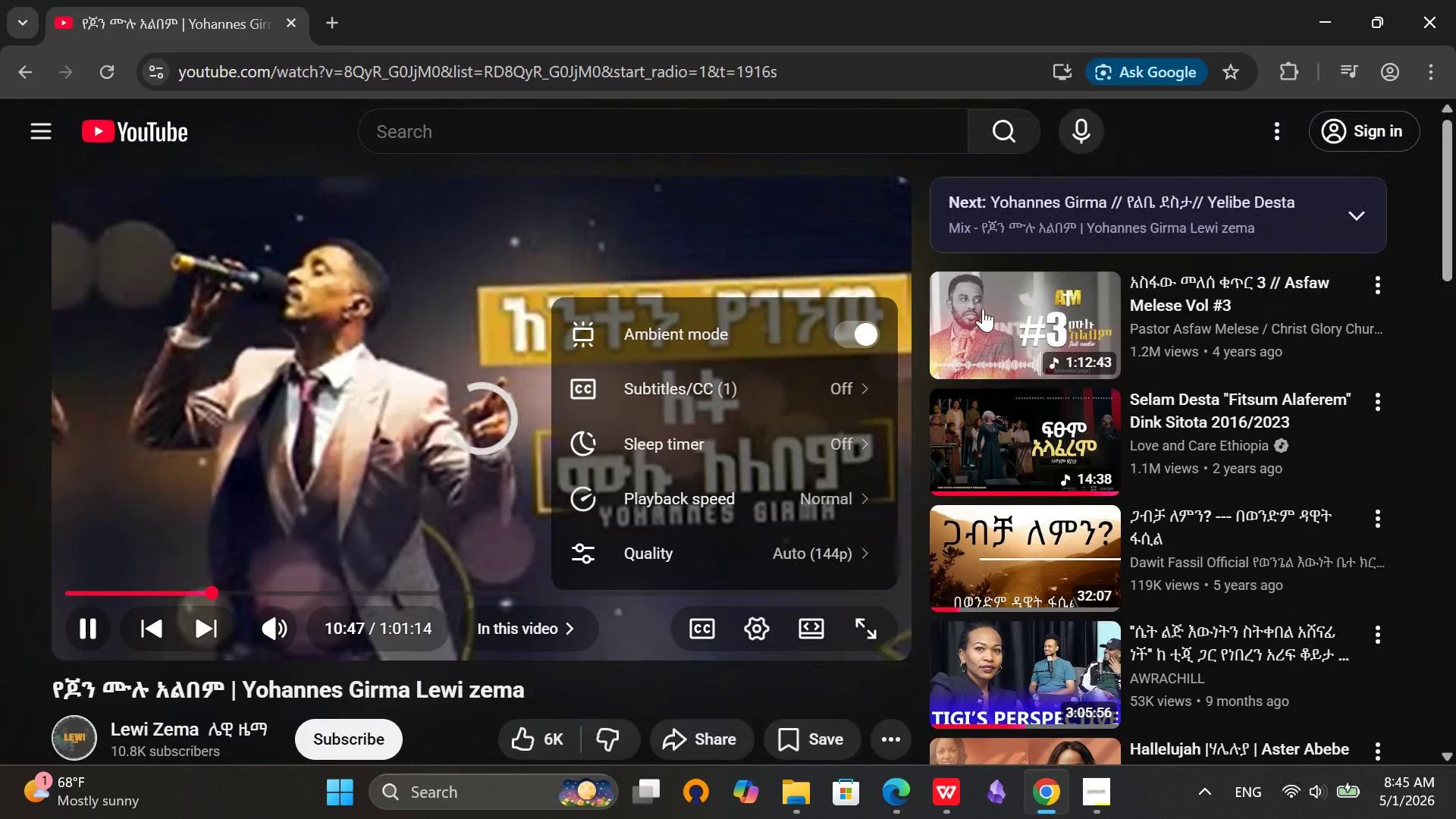 
left_click([1125, 232])
 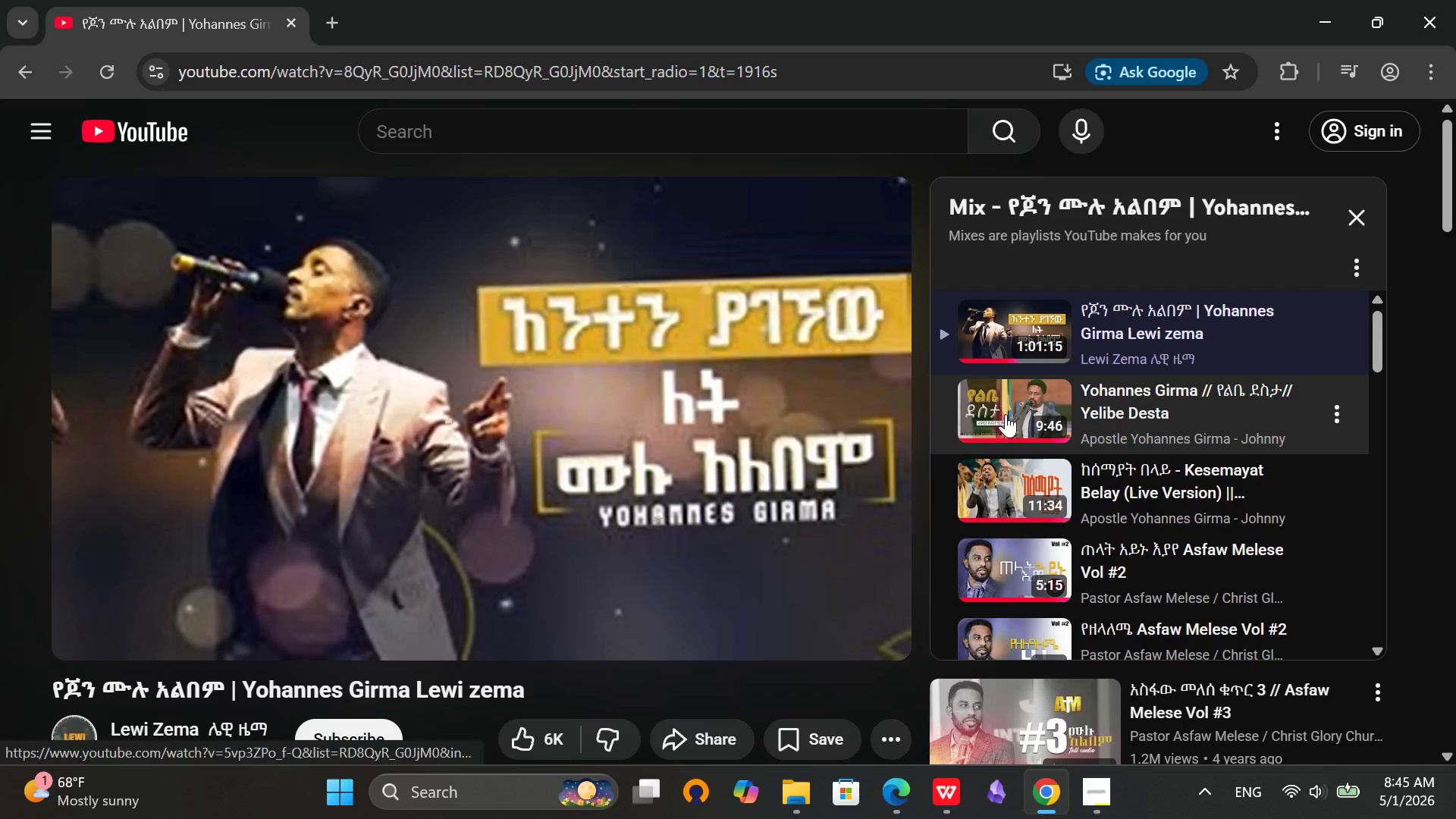 
scroll: coordinate [990, 439], scroll_direction: down, amount: 1.0
 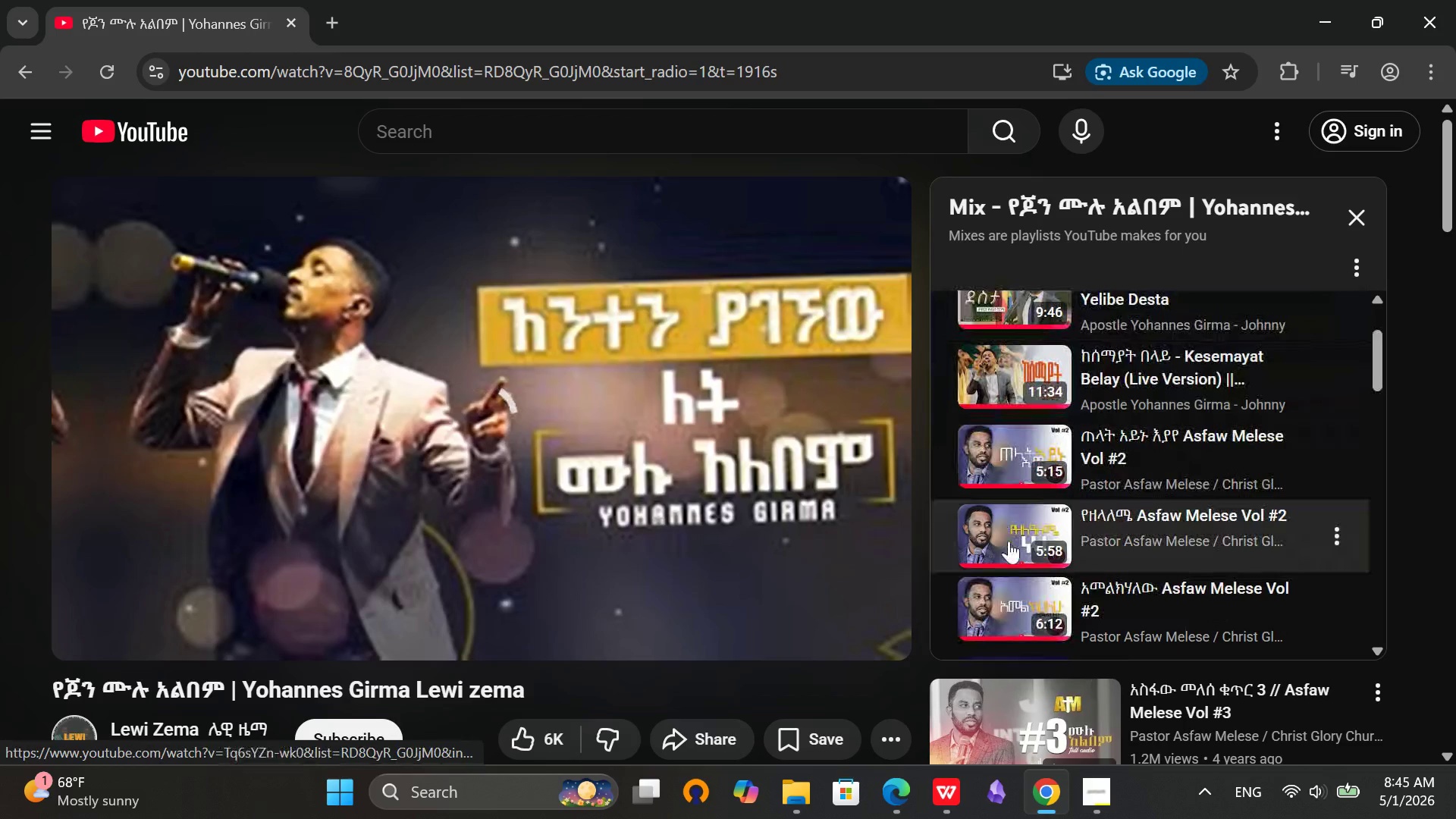 
left_click([1042, 419])
 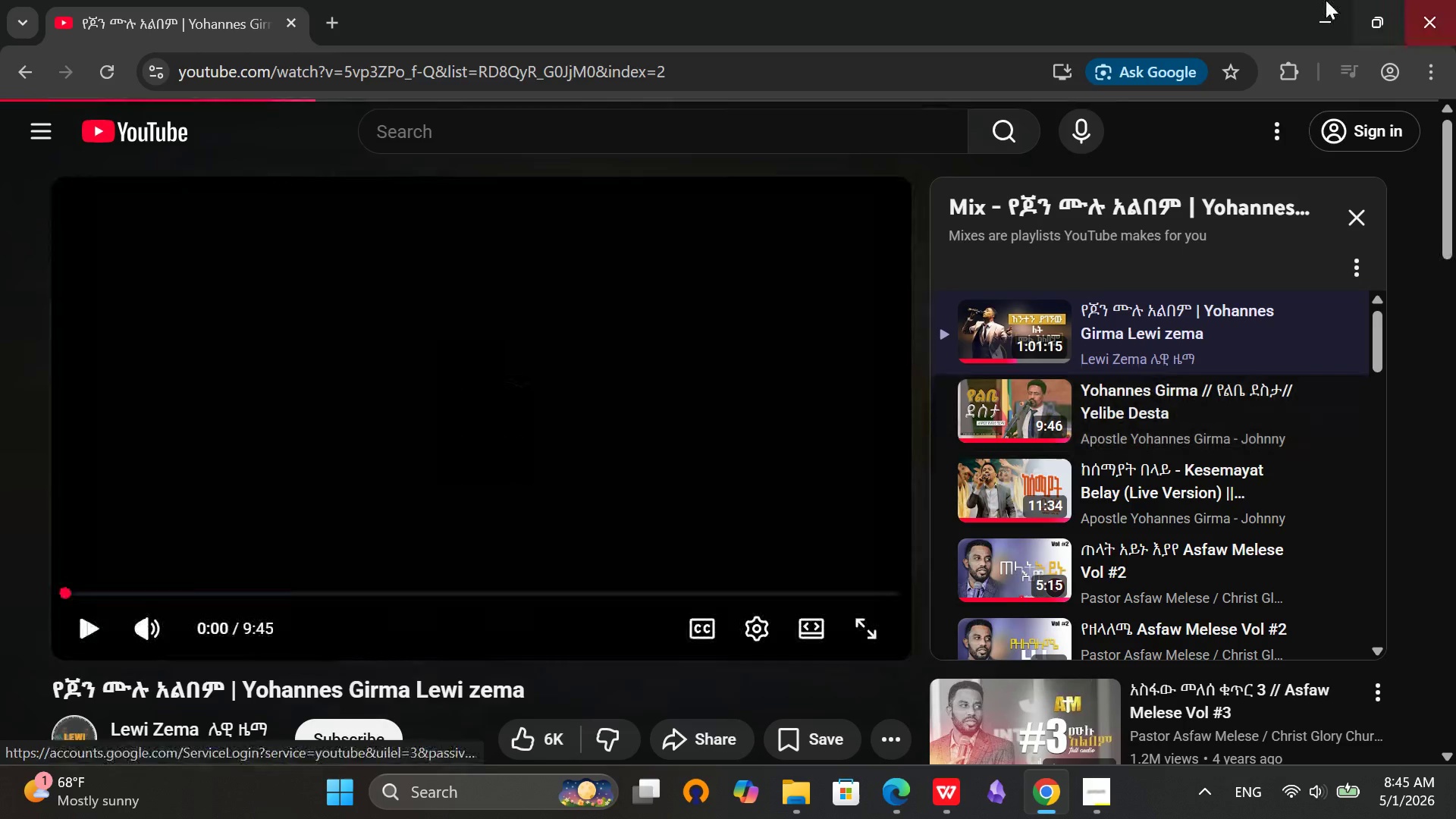 
scroll: coordinate [1009, 541], scroll_direction: up, amount: 4.0
 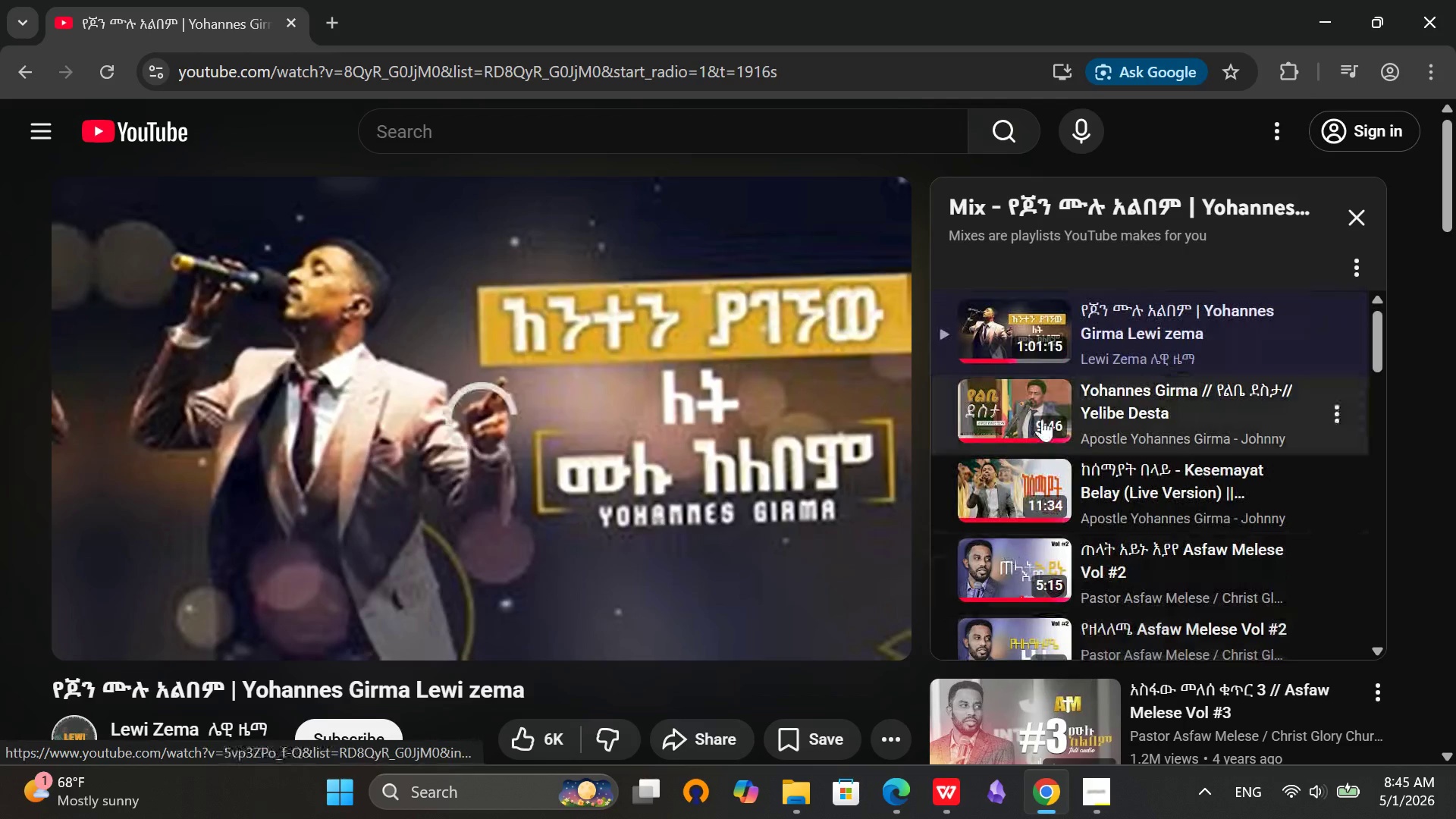 
left_click([1322, 1])
 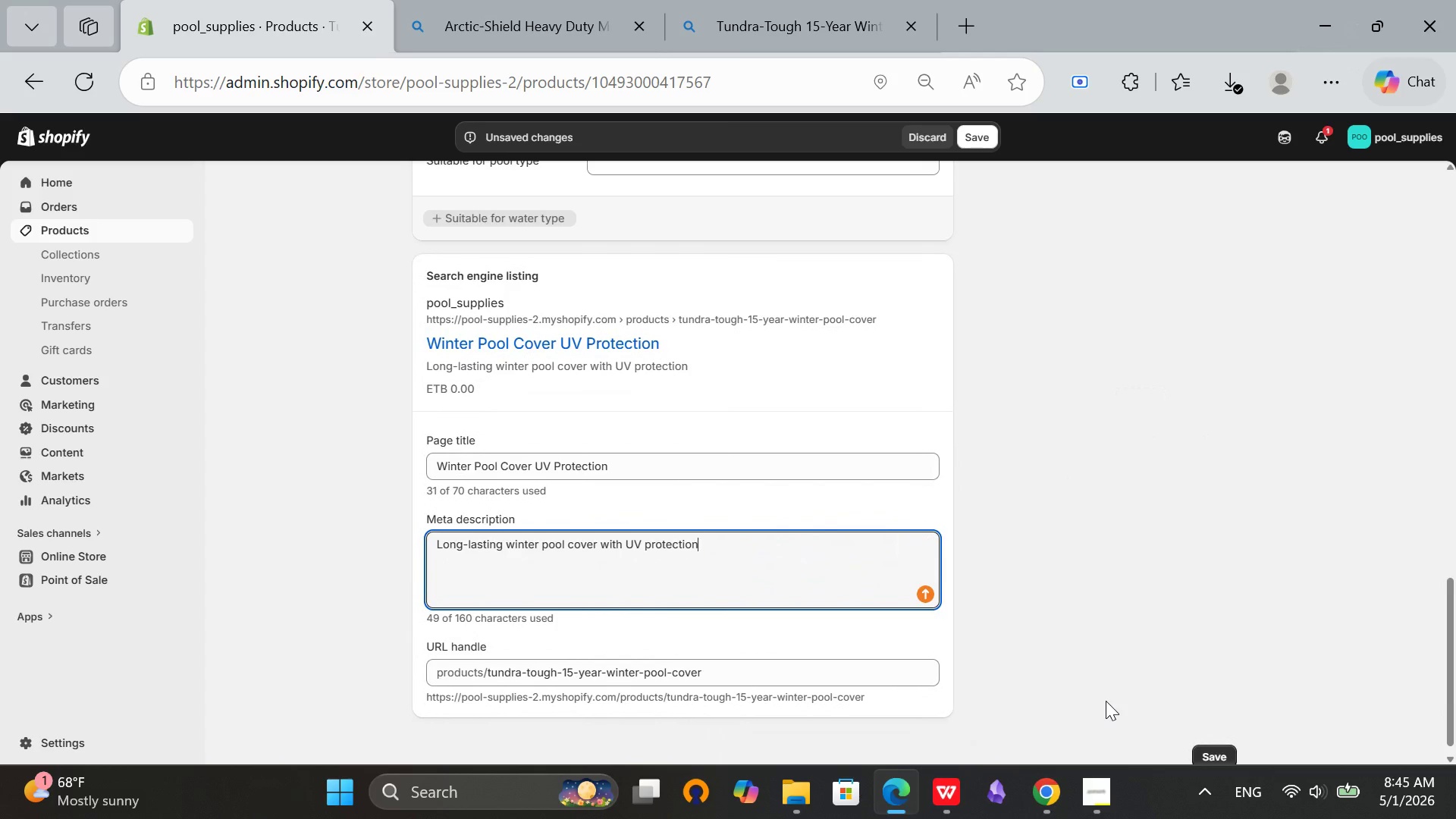 
wait(8.98)
 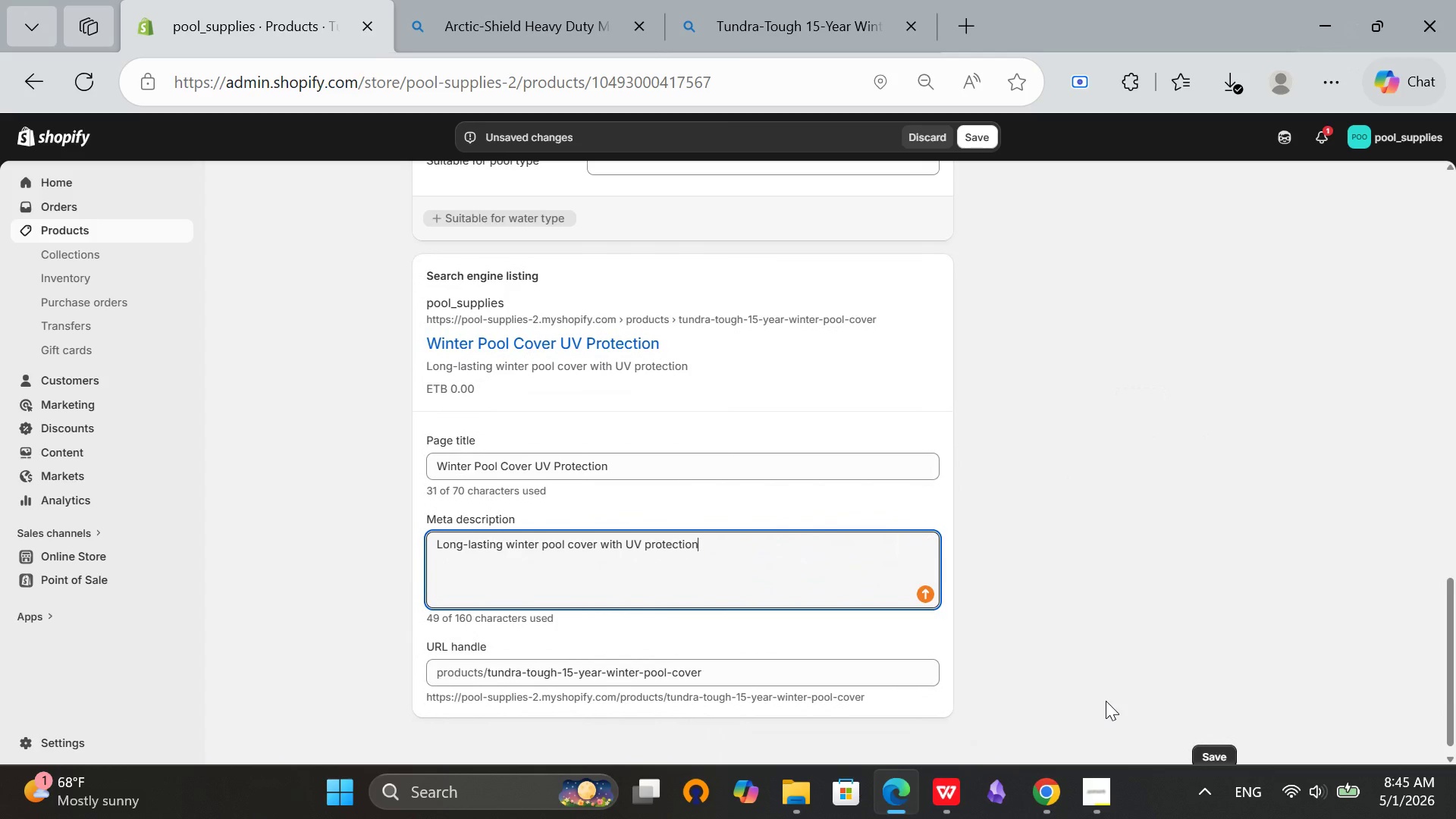 
key(Space)
 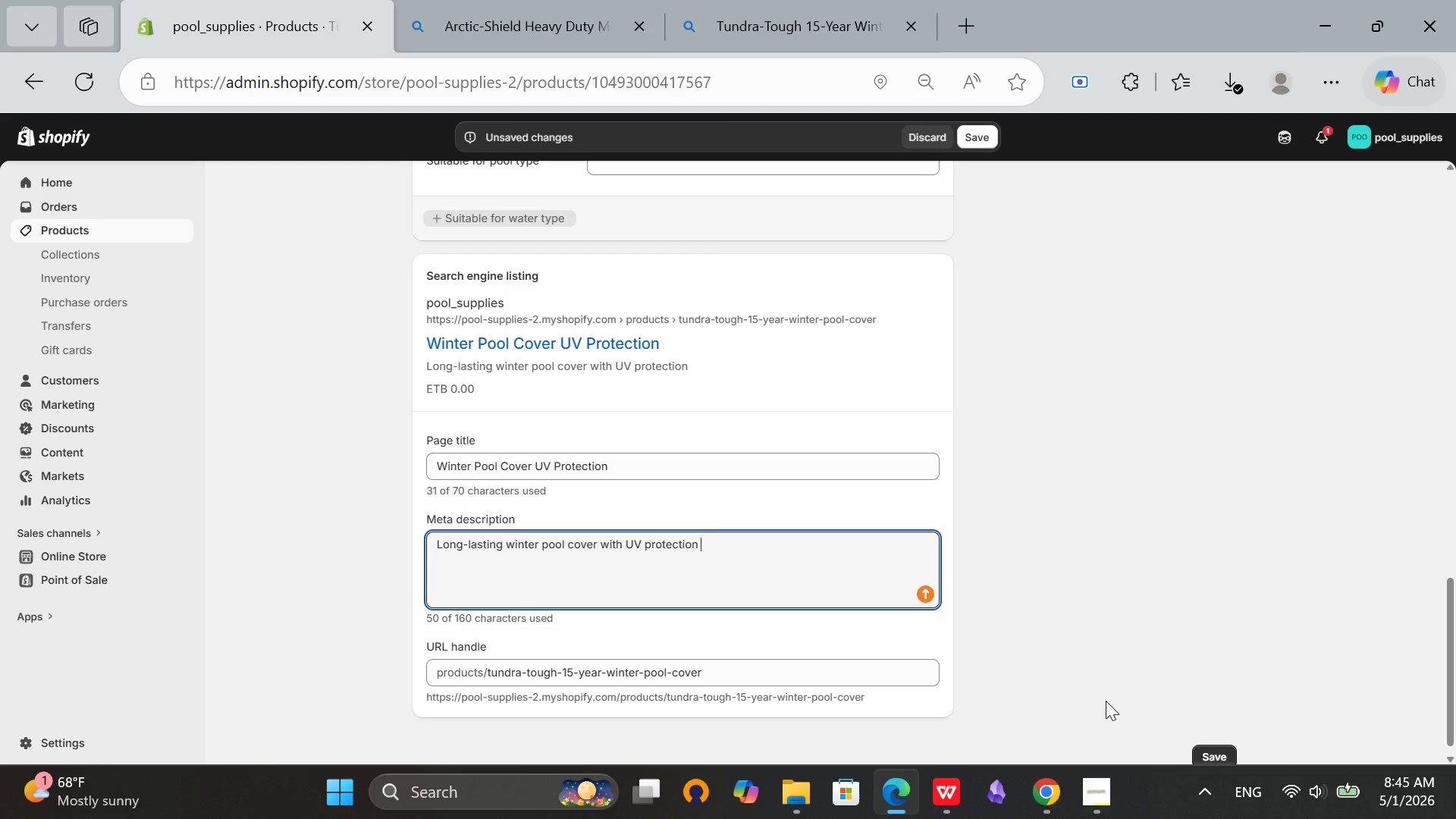 
wait(6.02)
 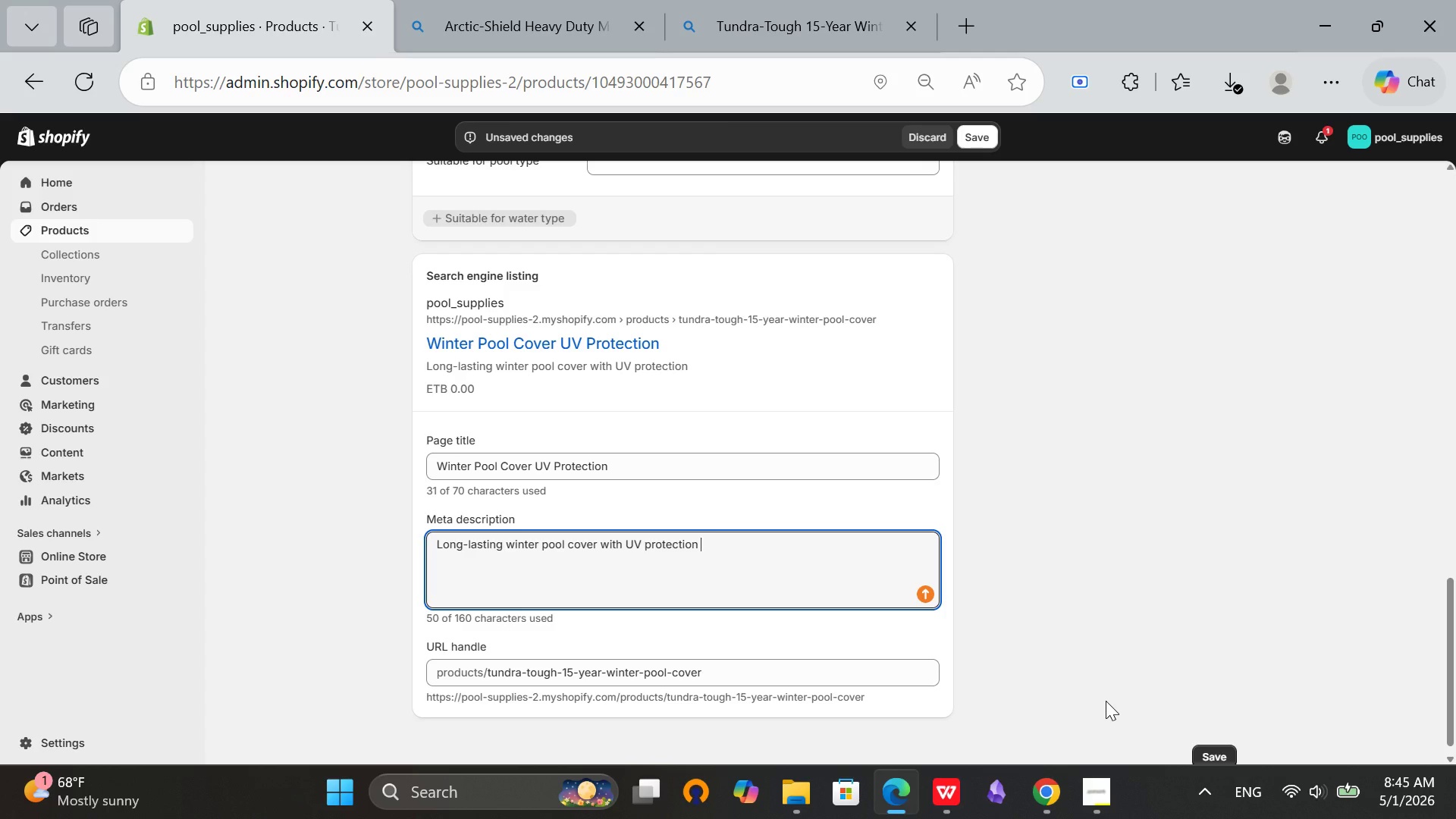 
key(Backspace)
type(. Ideal for debris control and safety)
 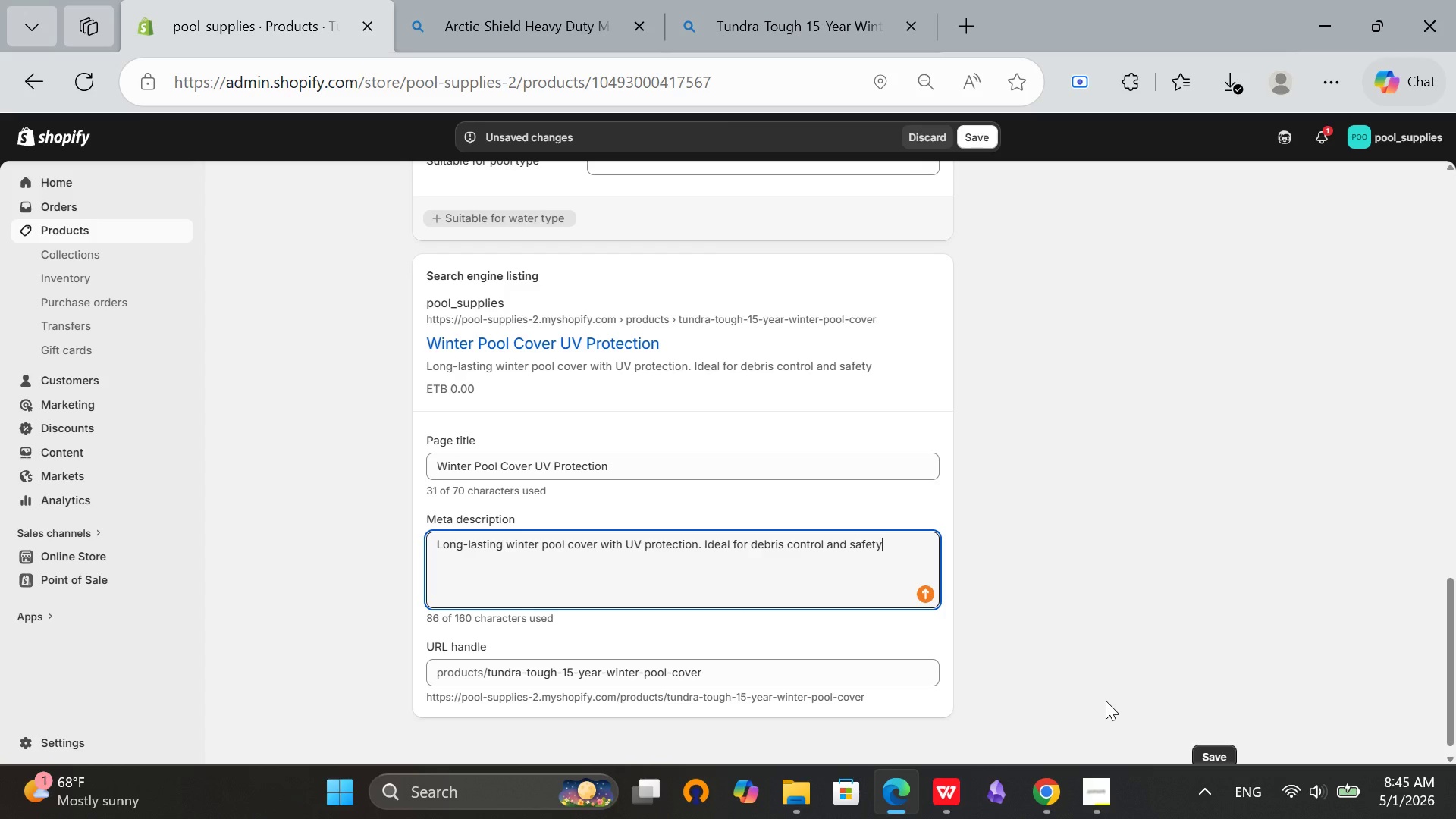 
type( pool cover use.)
 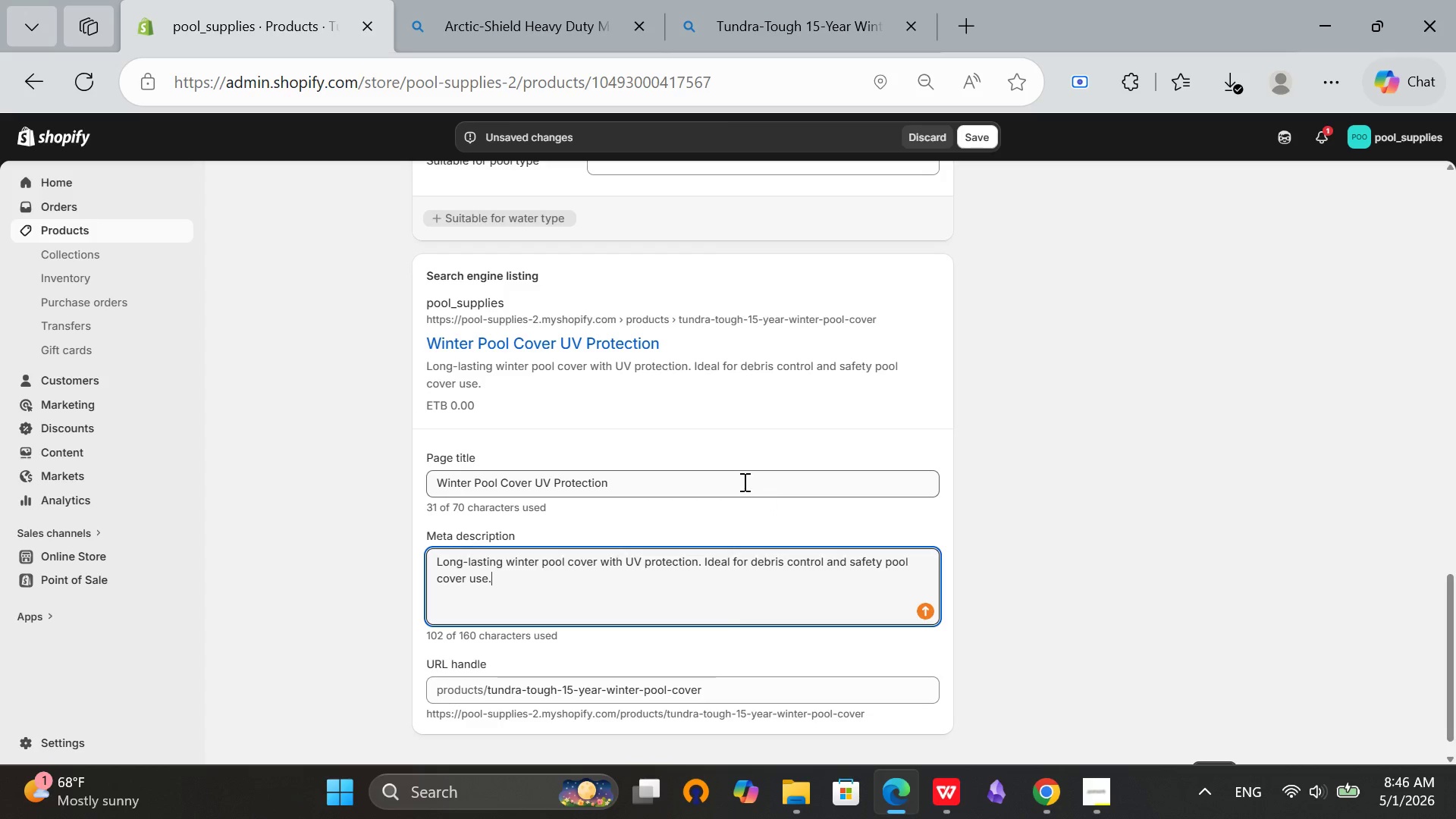 
left_click([642, 490])
 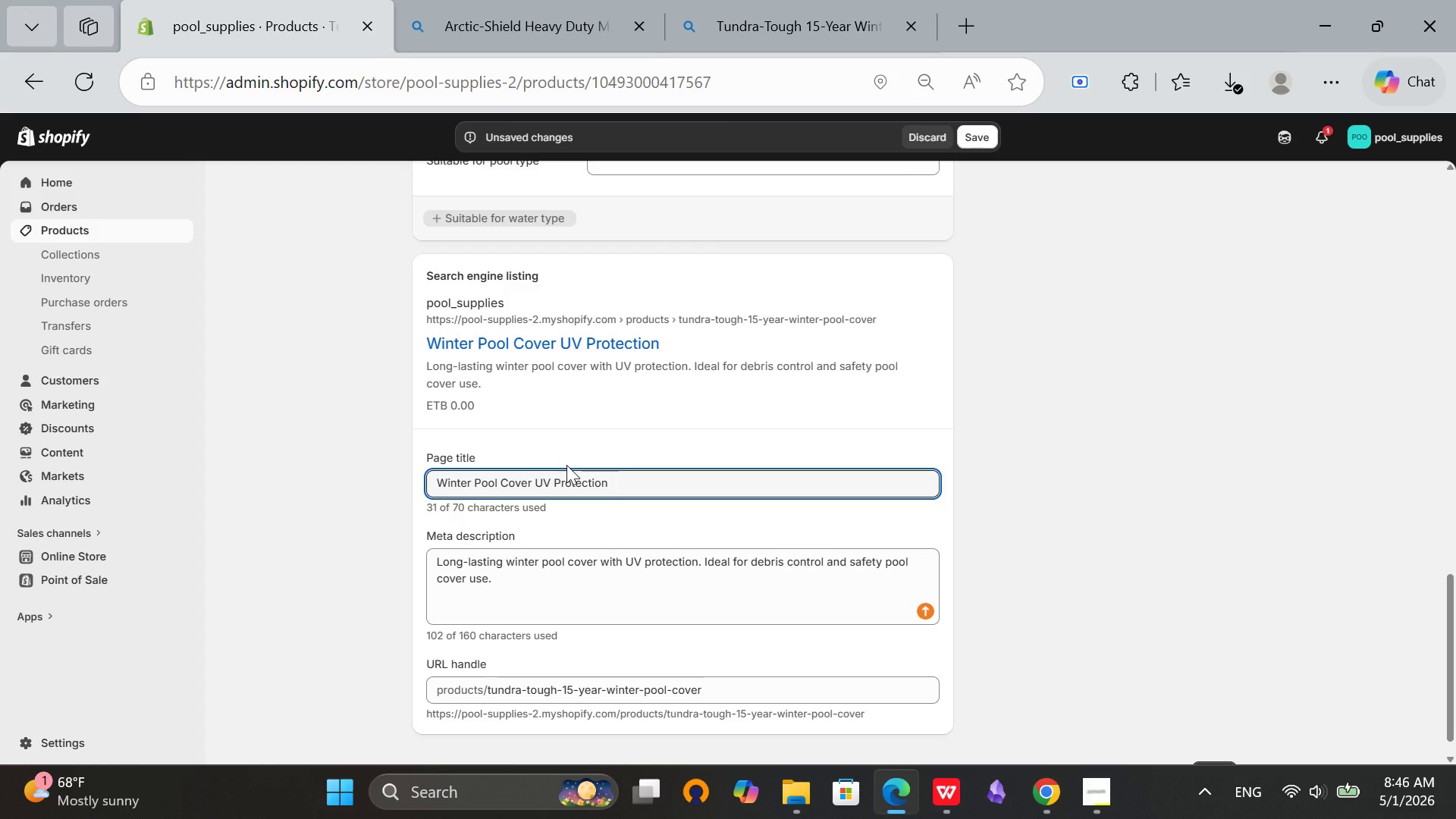 
scroll: coordinate [573, 504], scroll_direction: down, amount: 1.0
 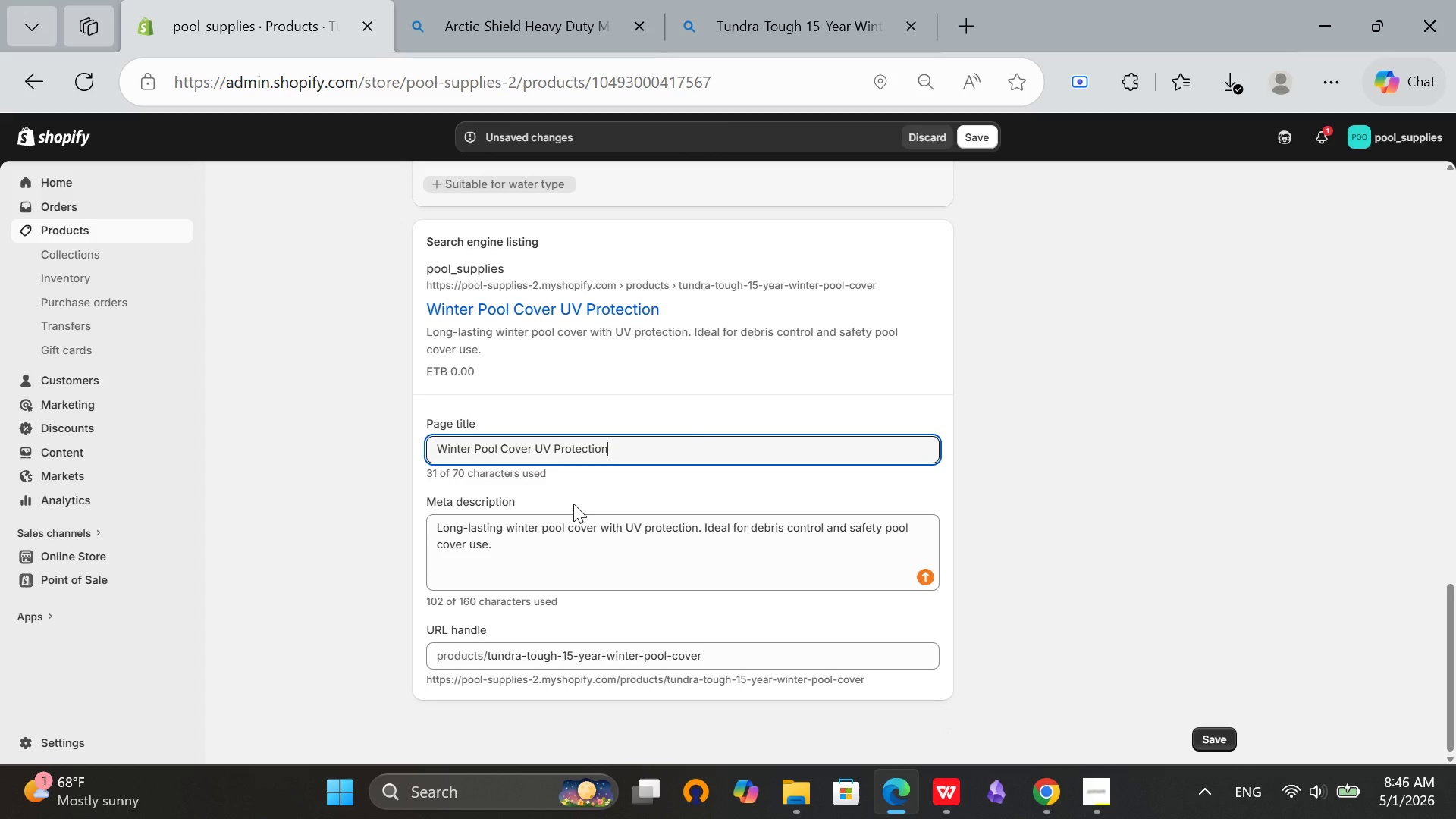 
scroll: coordinate [577, 485], scroll_direction: up, amount: 11.0
 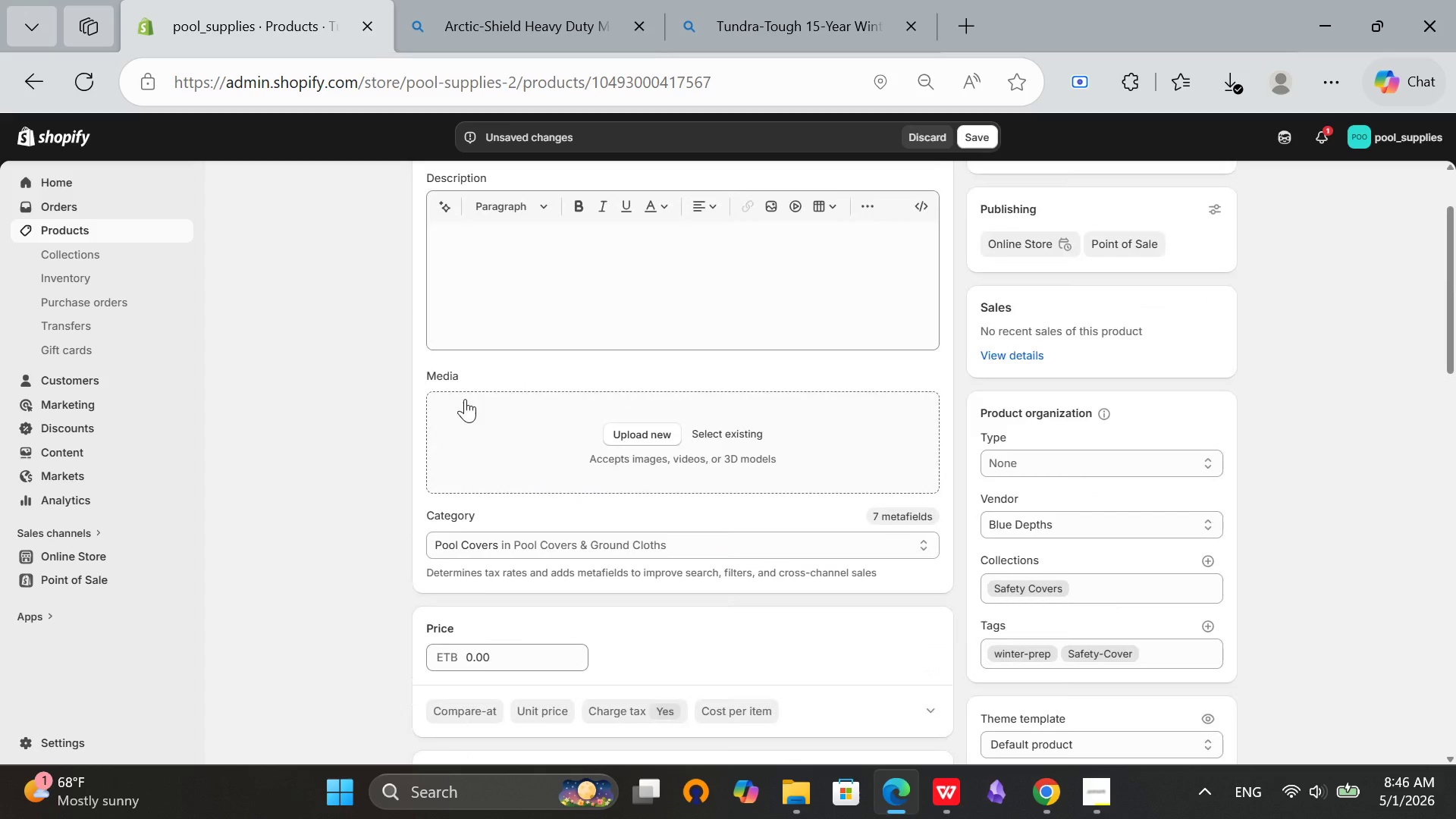 
scroll: coordinate [468, 412], scroll_direction: none, amount: 0.0
 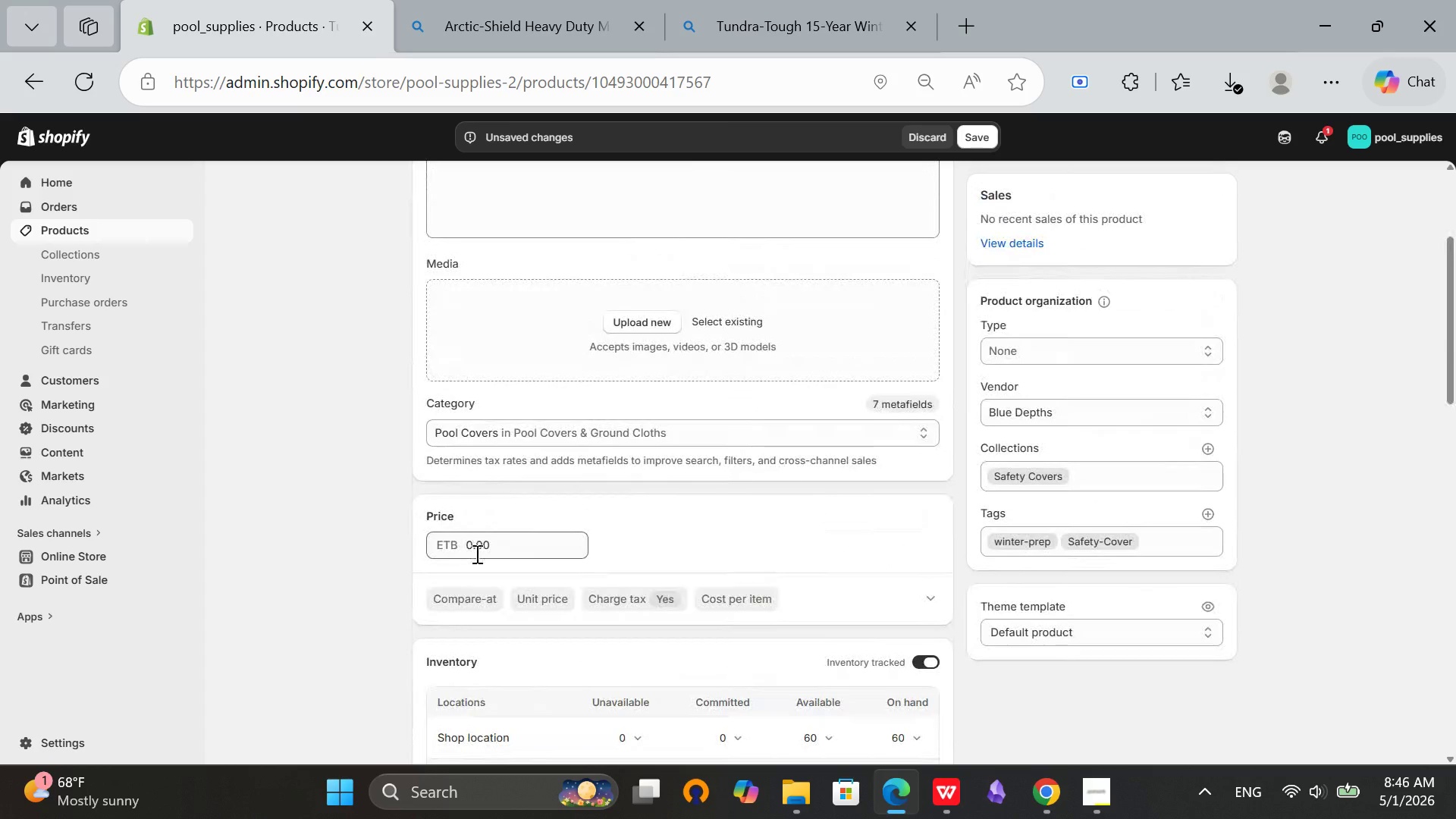 
left_click([470, 552])
 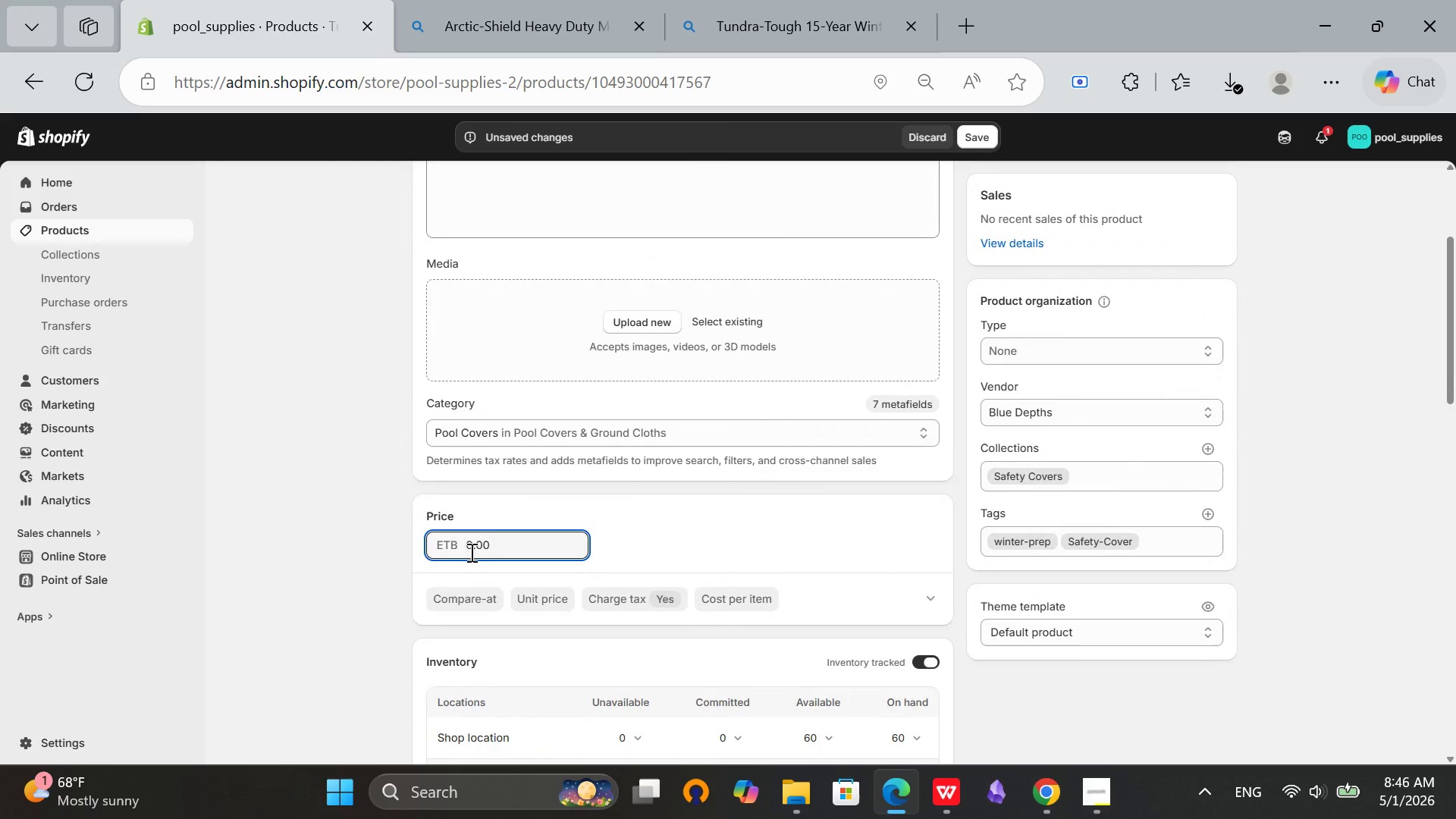 
key(1)
 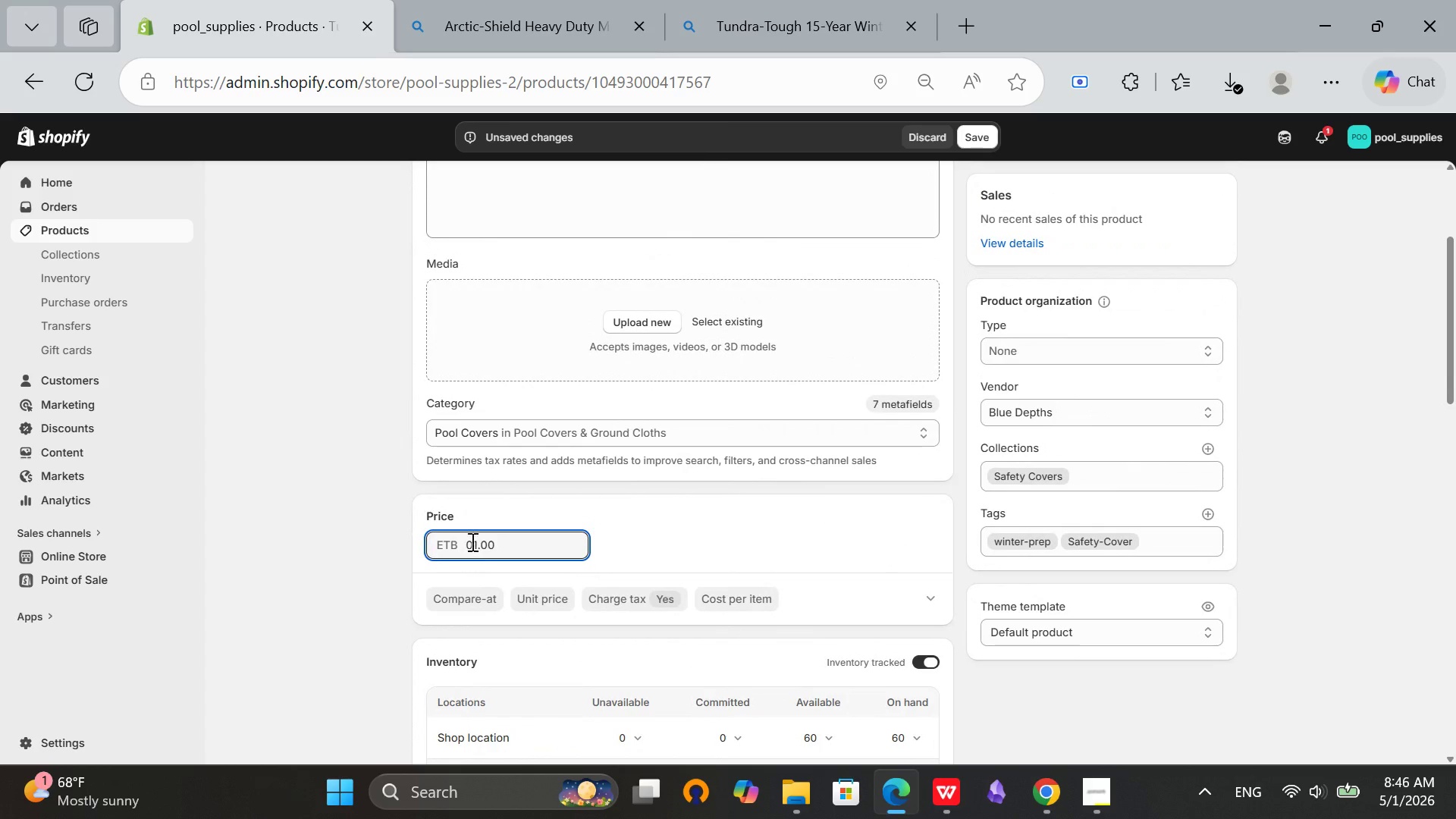 
left_click([471, 541])
 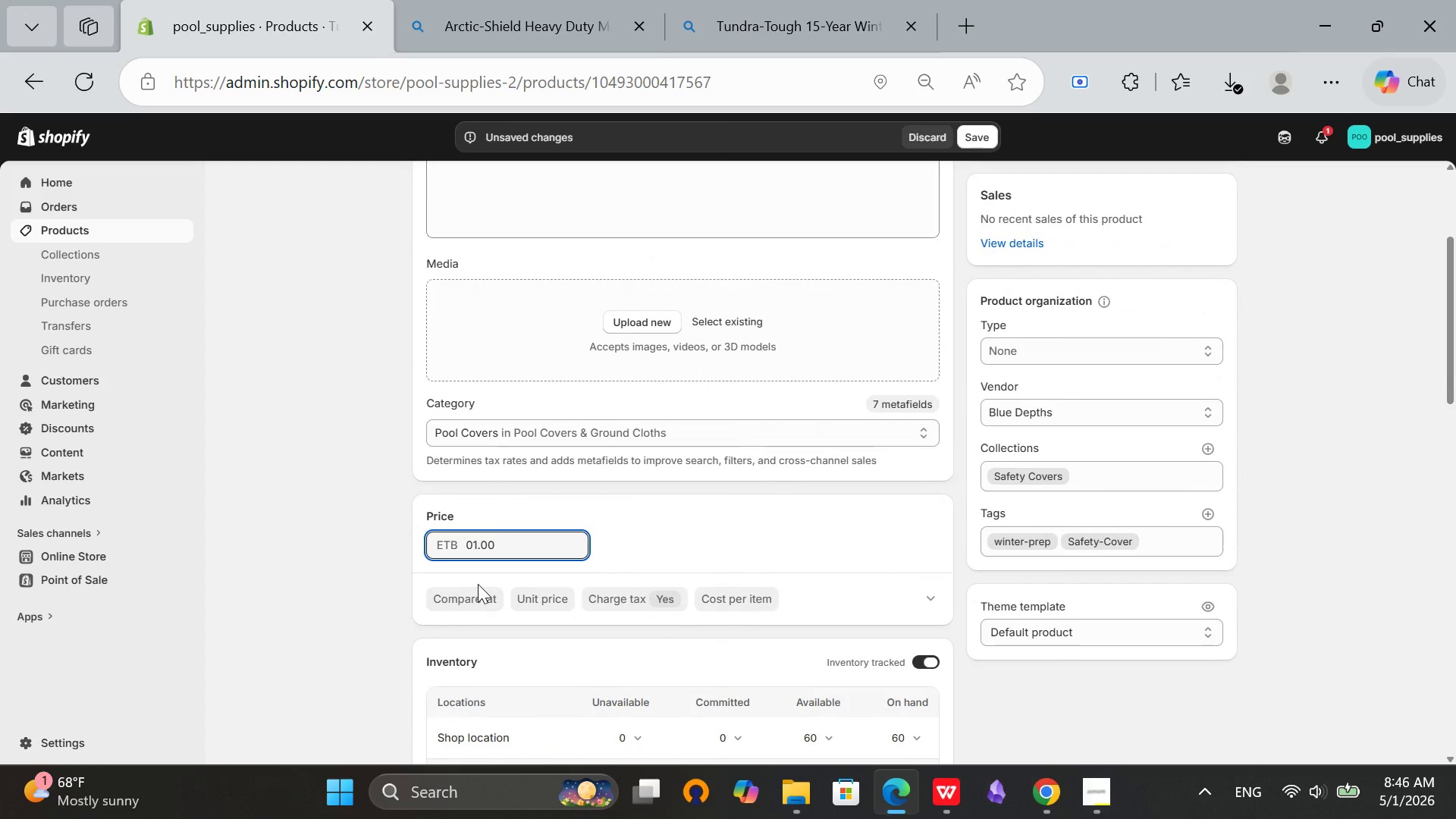 
key(ArrowRight)
 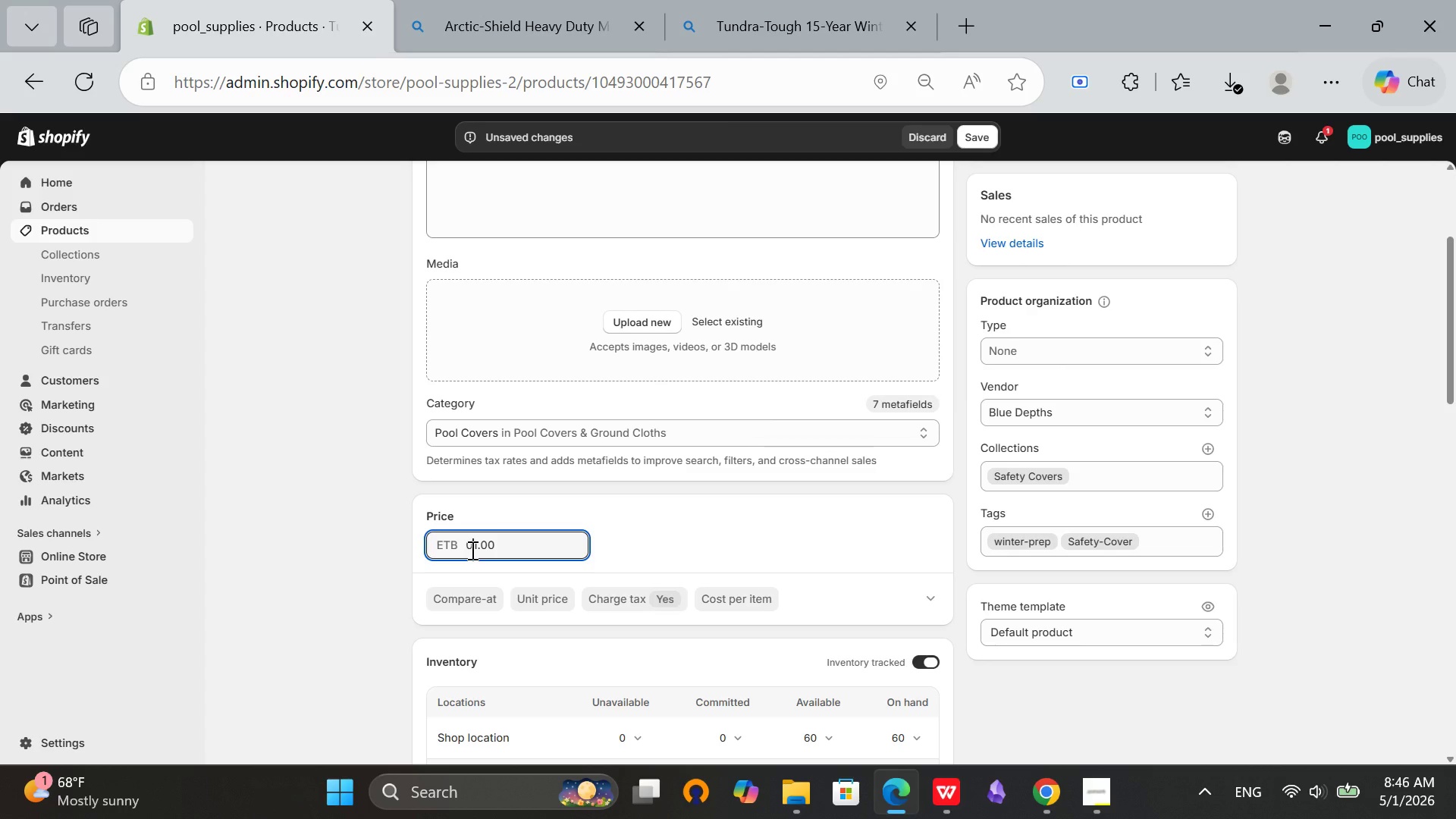 
key(Backspace)
 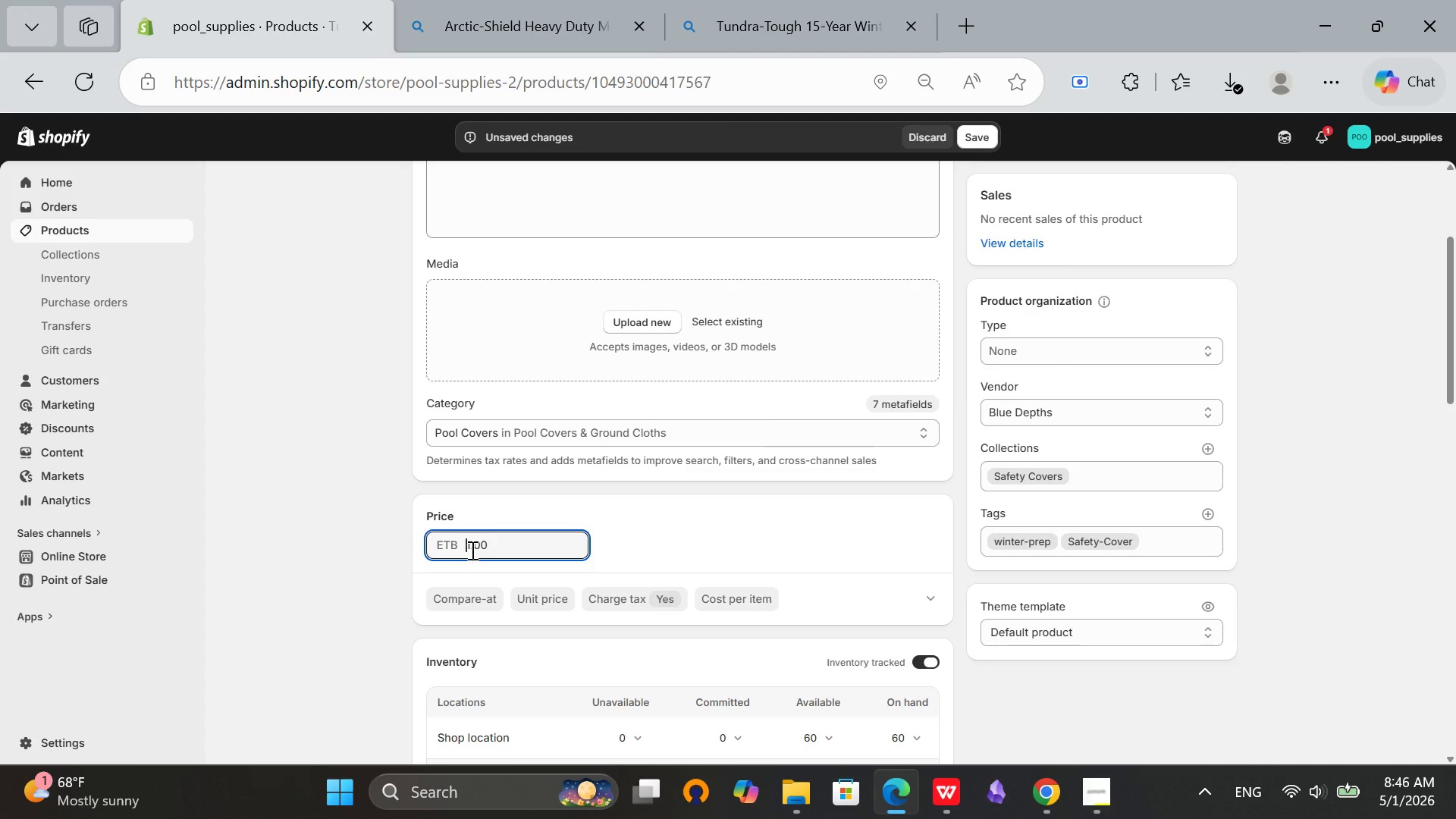 
key(ArrowRight)
 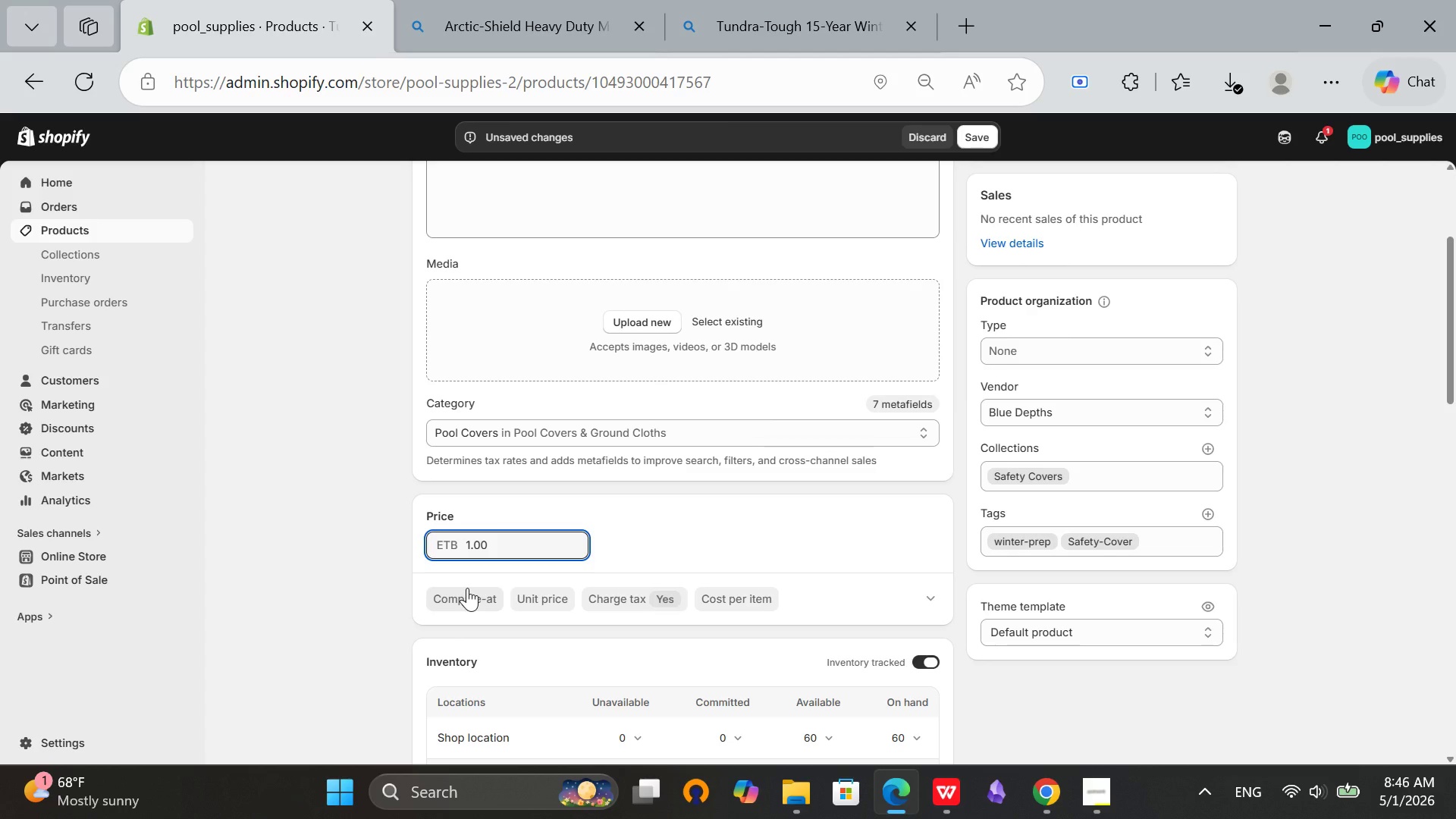 
type(95)
 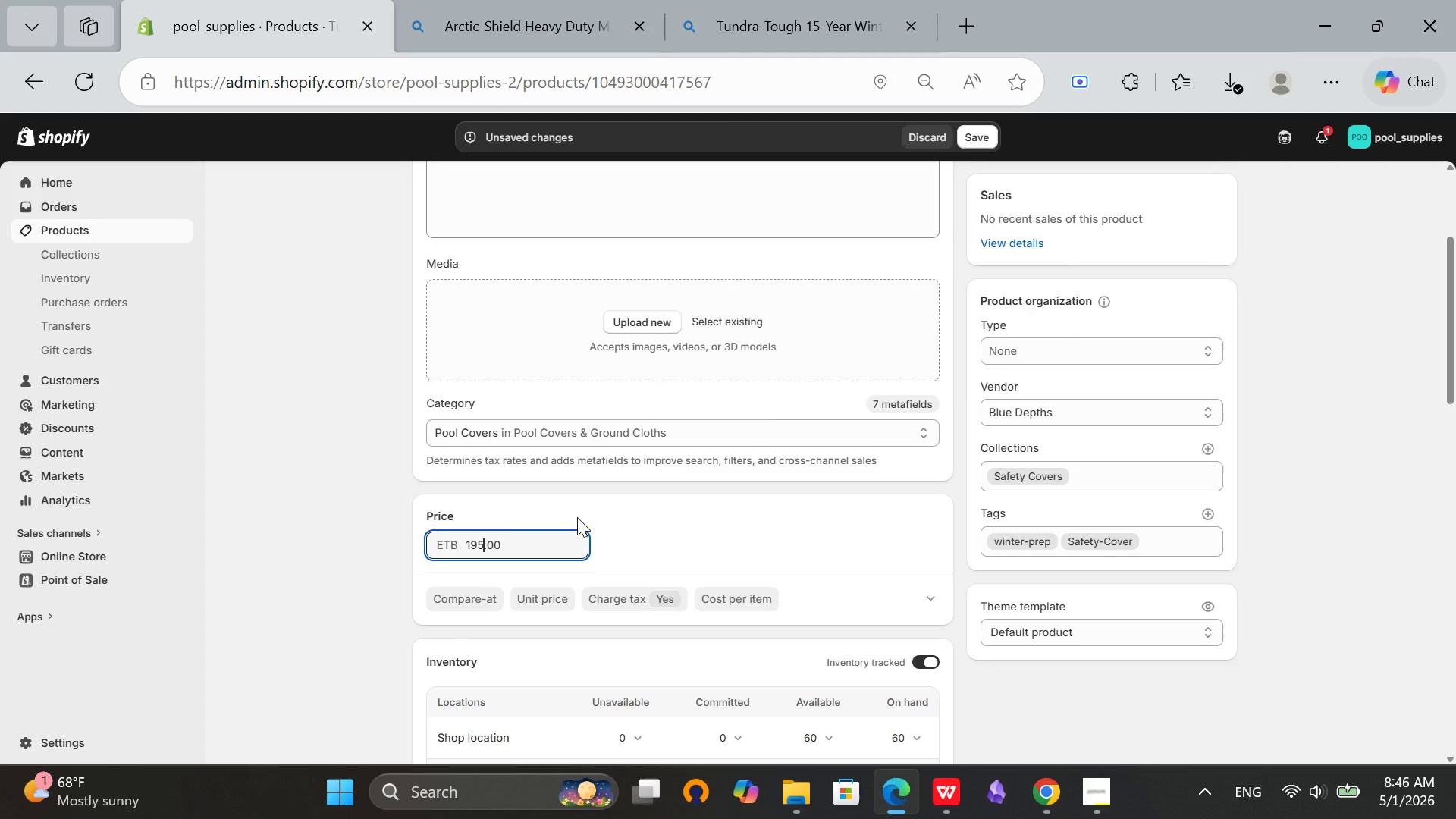 
left_click([587, 513])
 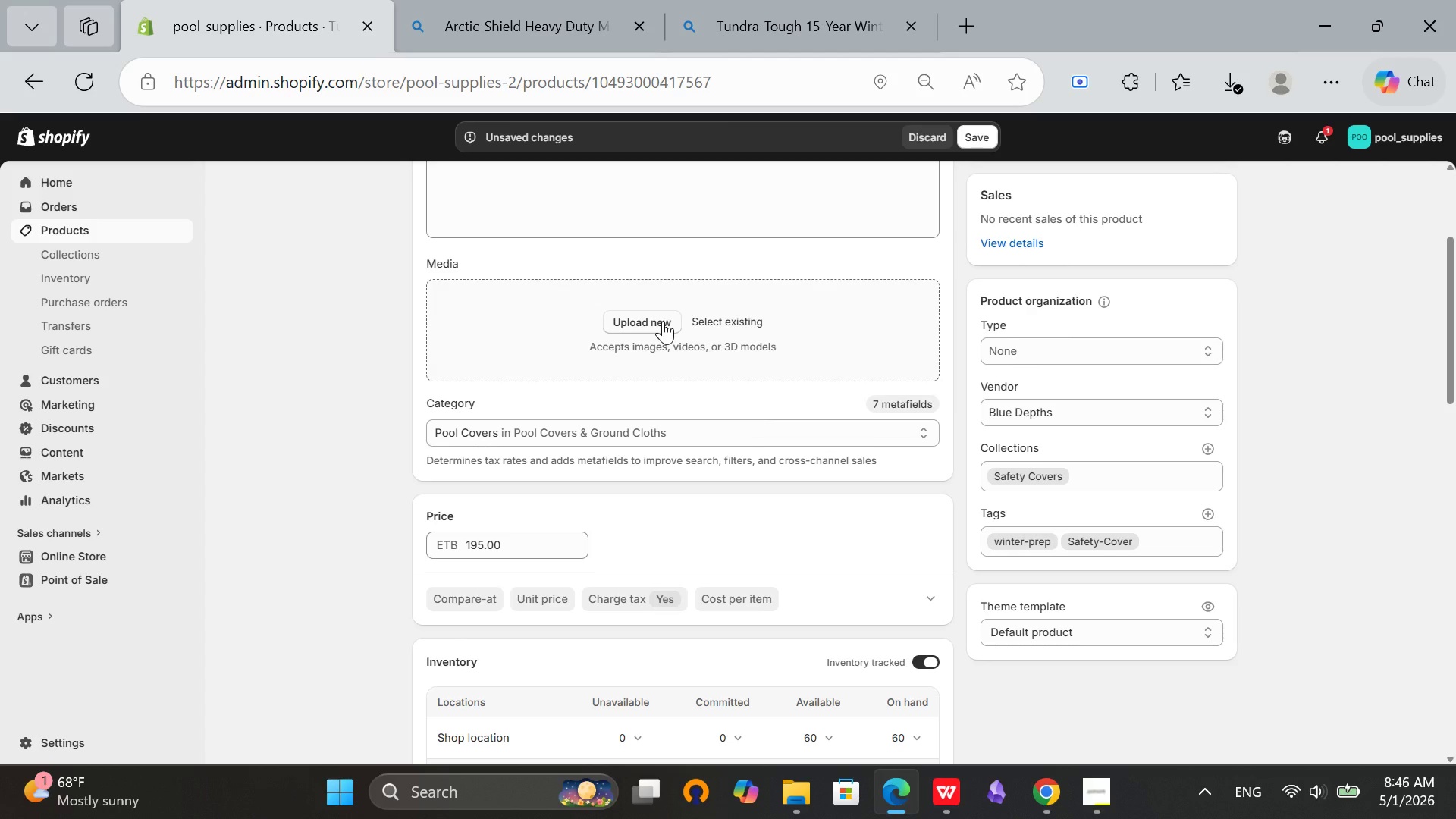 
left_click([663, 321])
 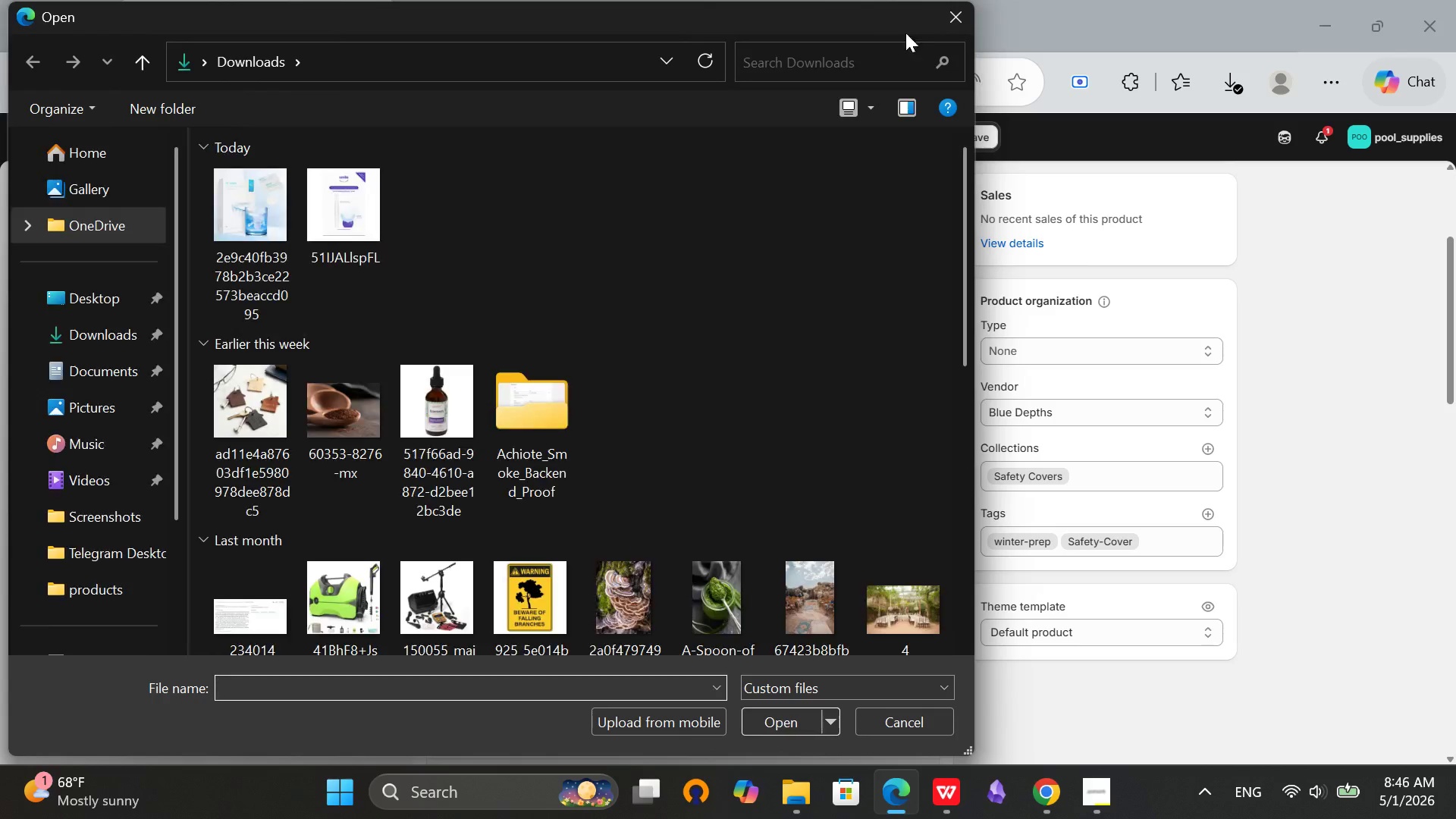 
left_click([943, 30])
 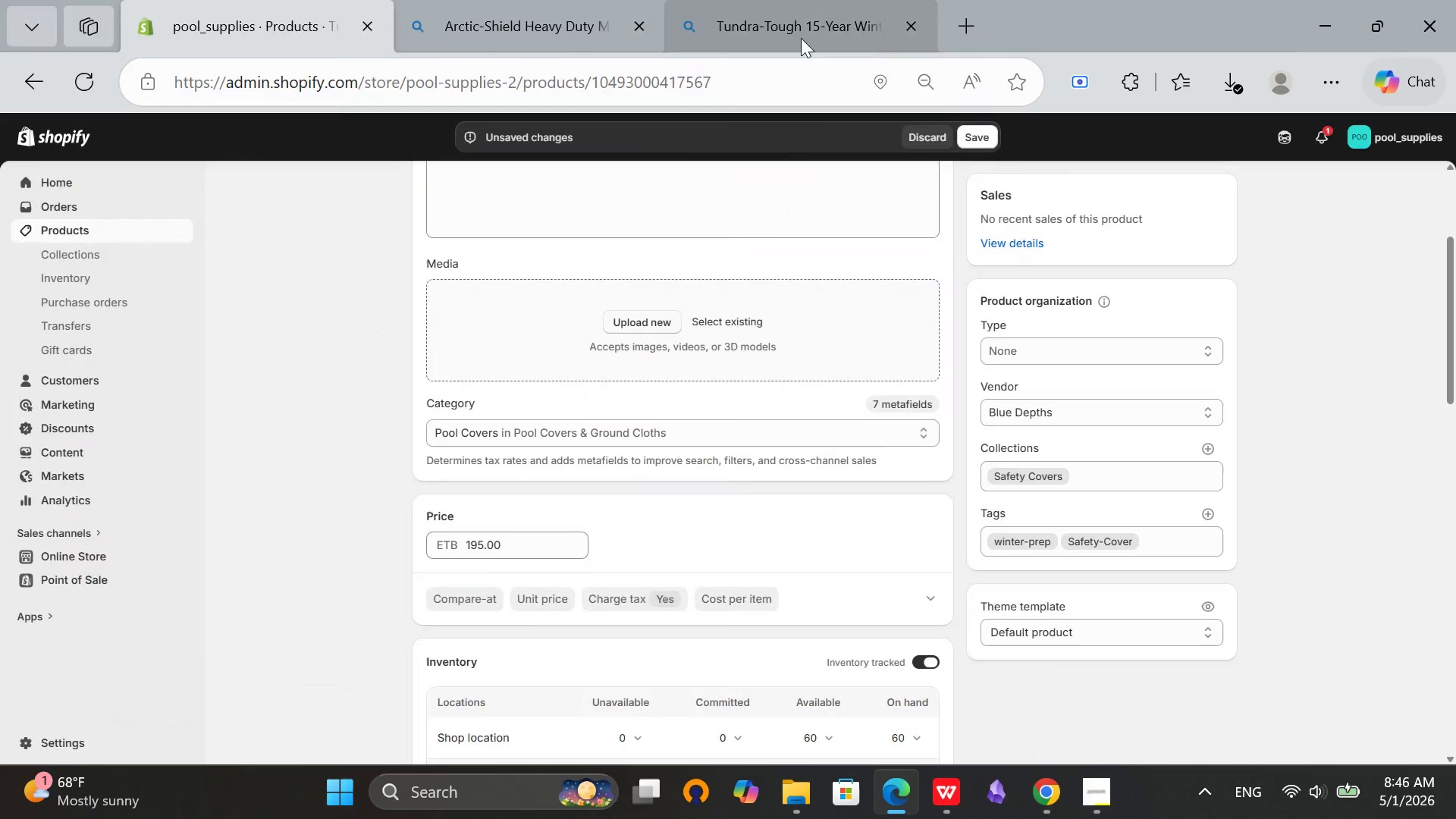 
left_click([799, 19])
 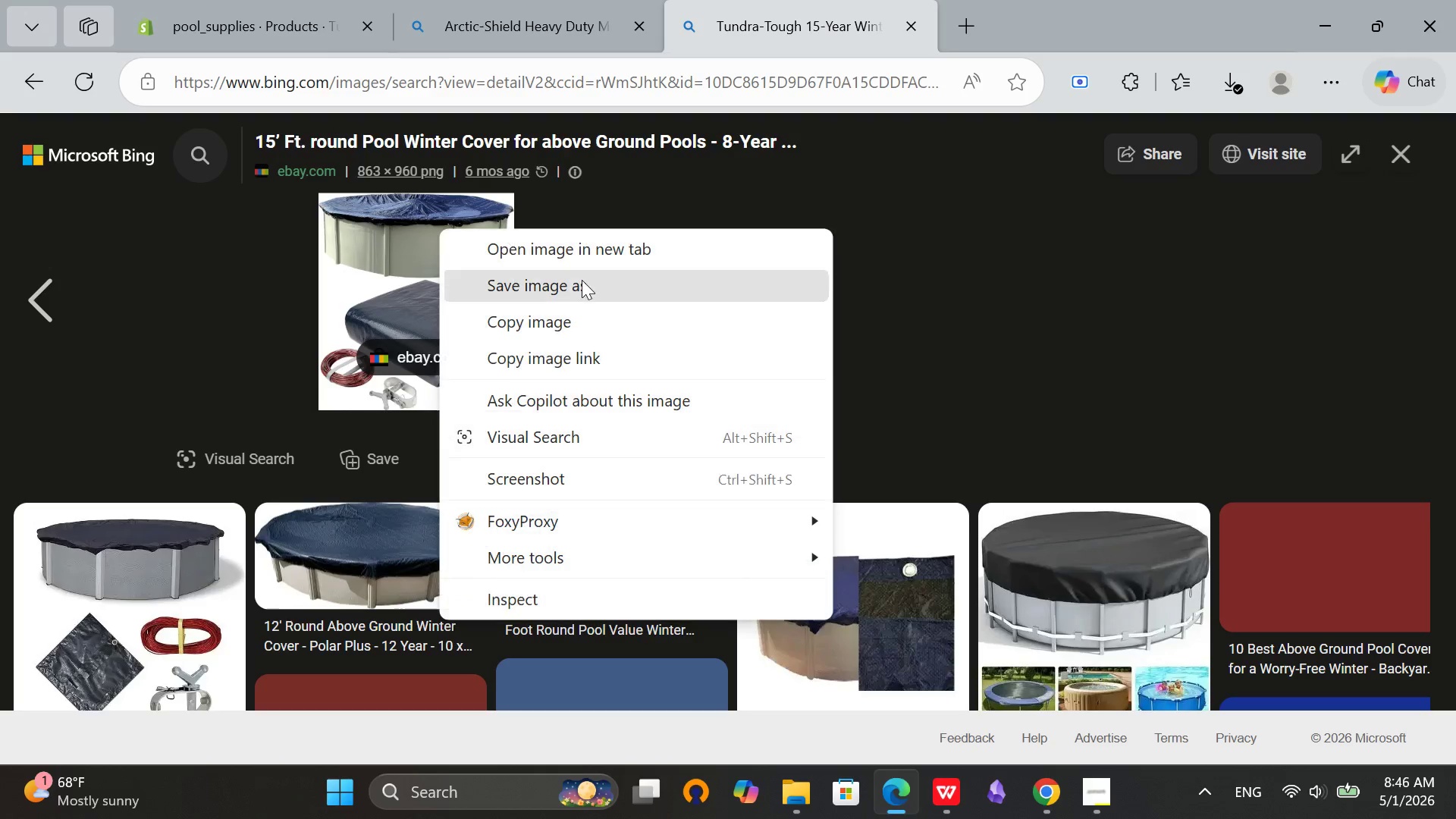 
left_click([577, 293])
 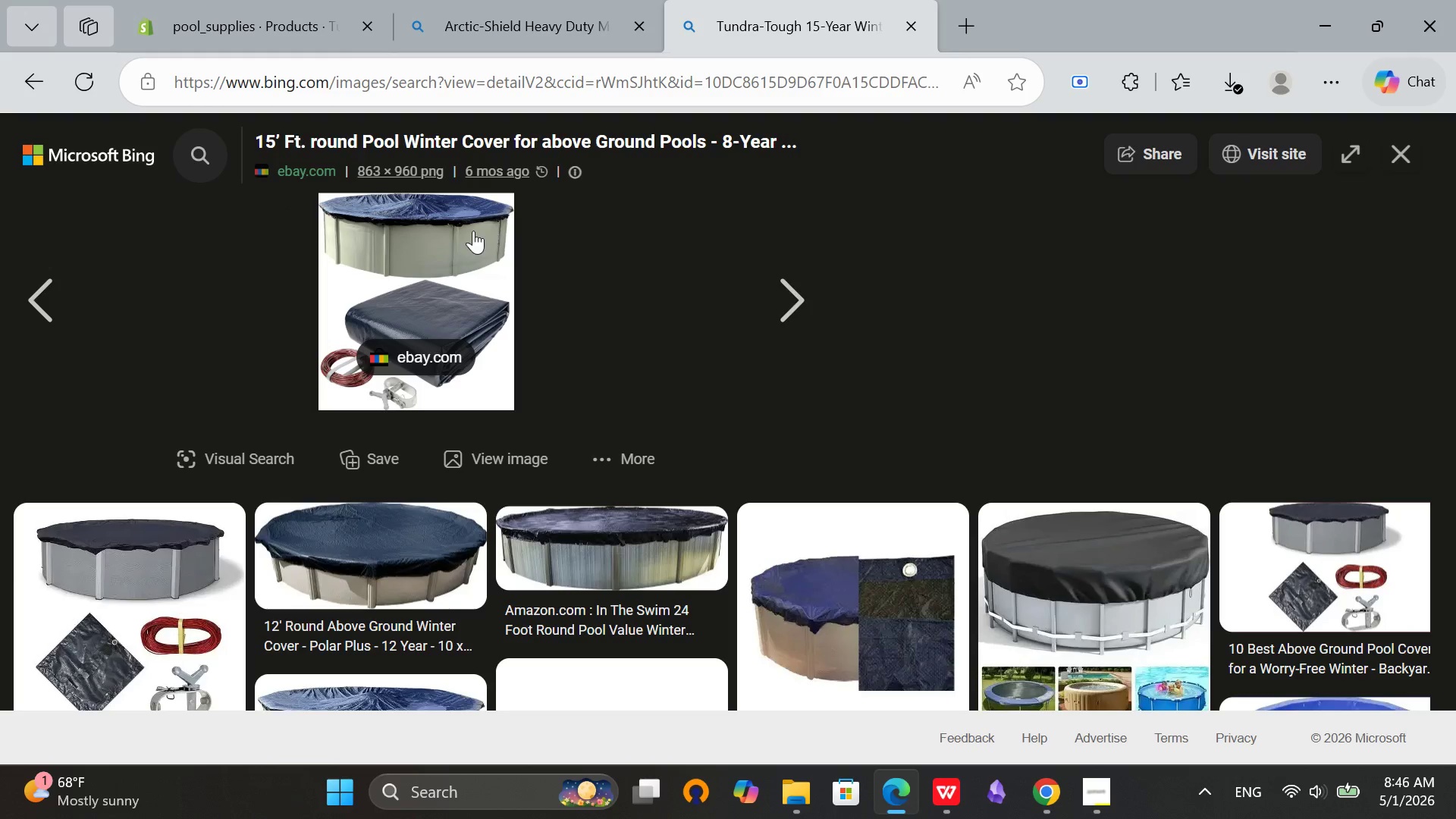 
wait(6.2)
 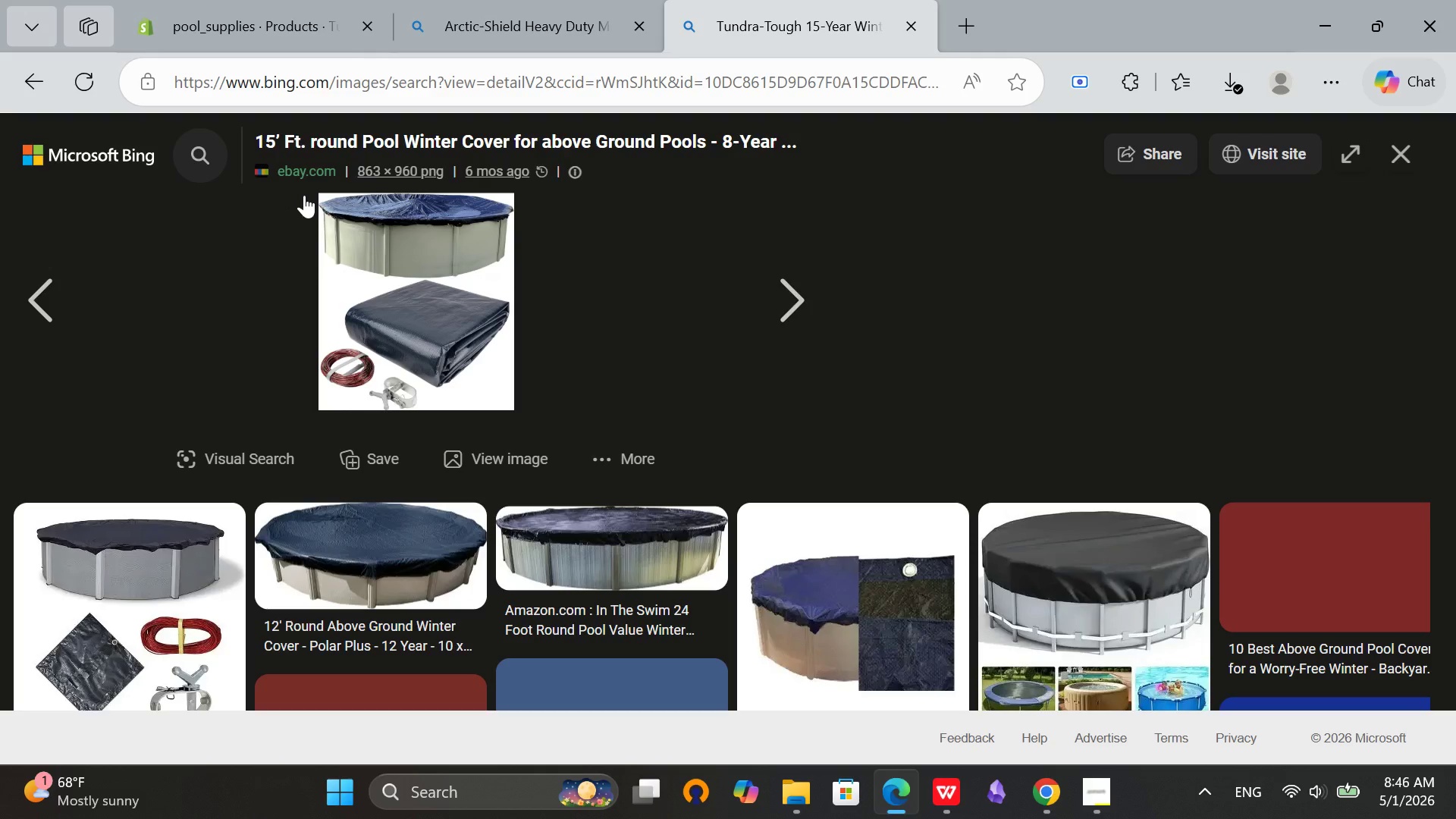 
right_click([460, 229])
 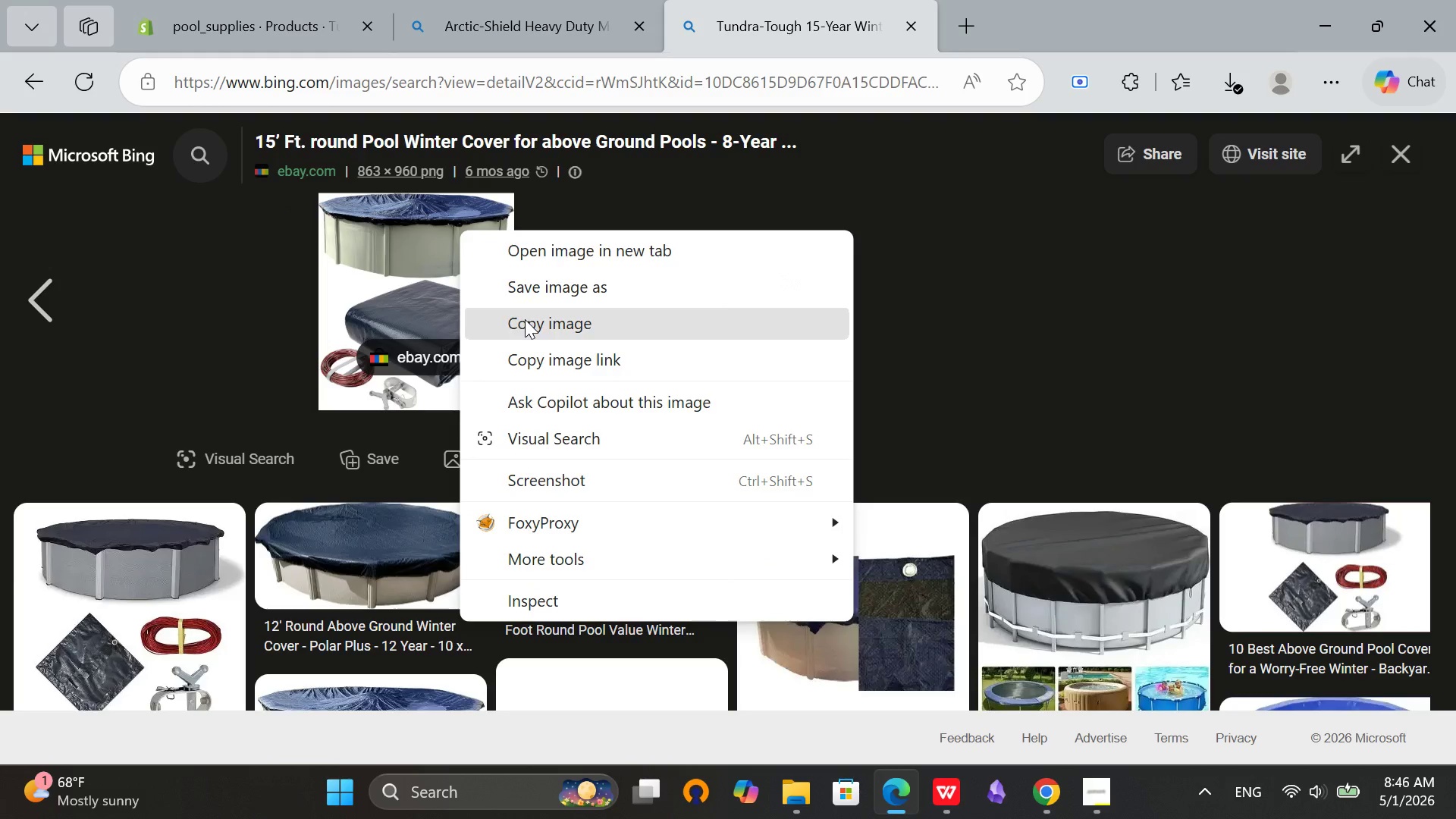 
left_click([538, 293])
 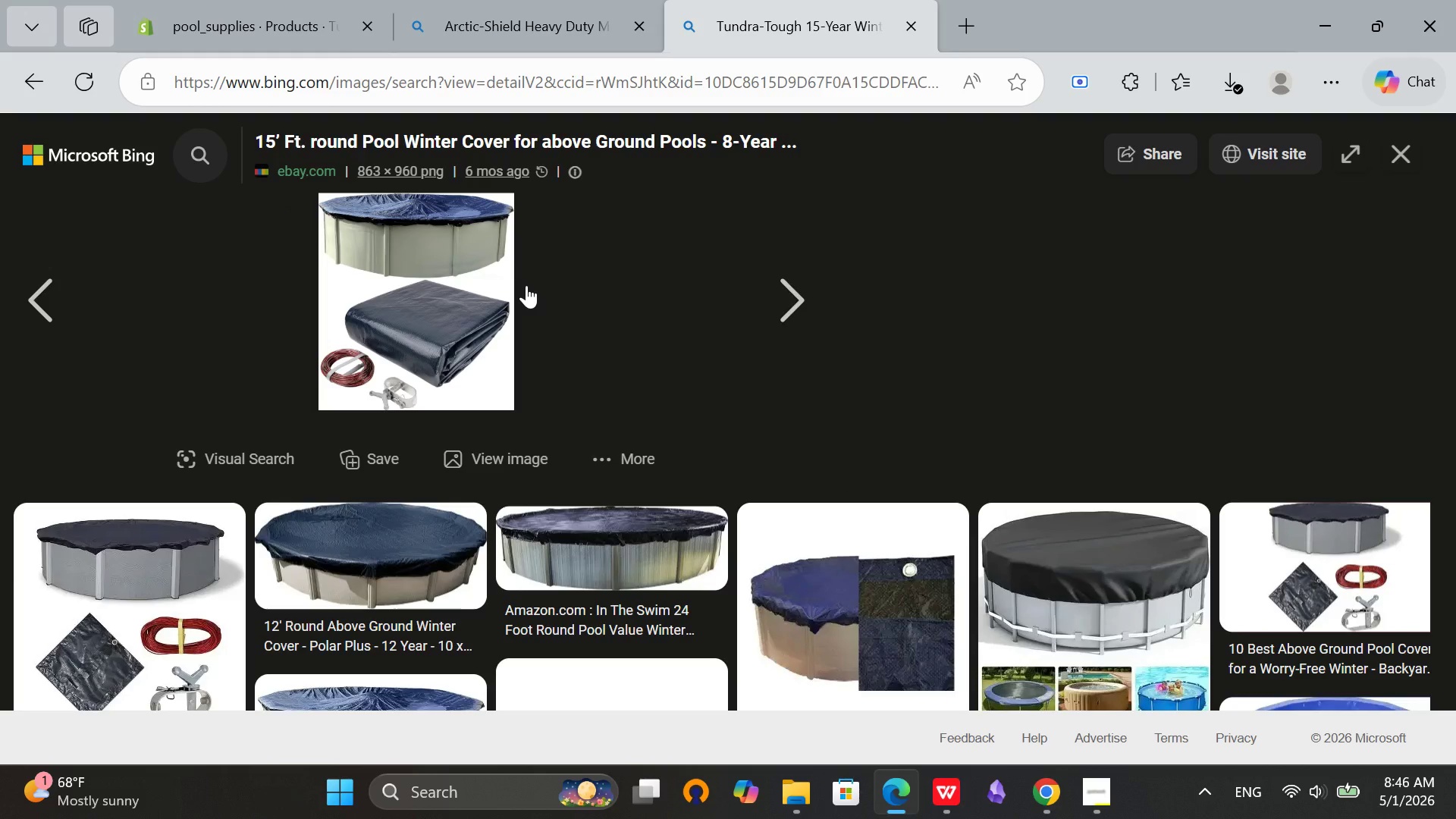 
scroll: coordinate [527, 297], scroll_direction: down, amount: 3.0
 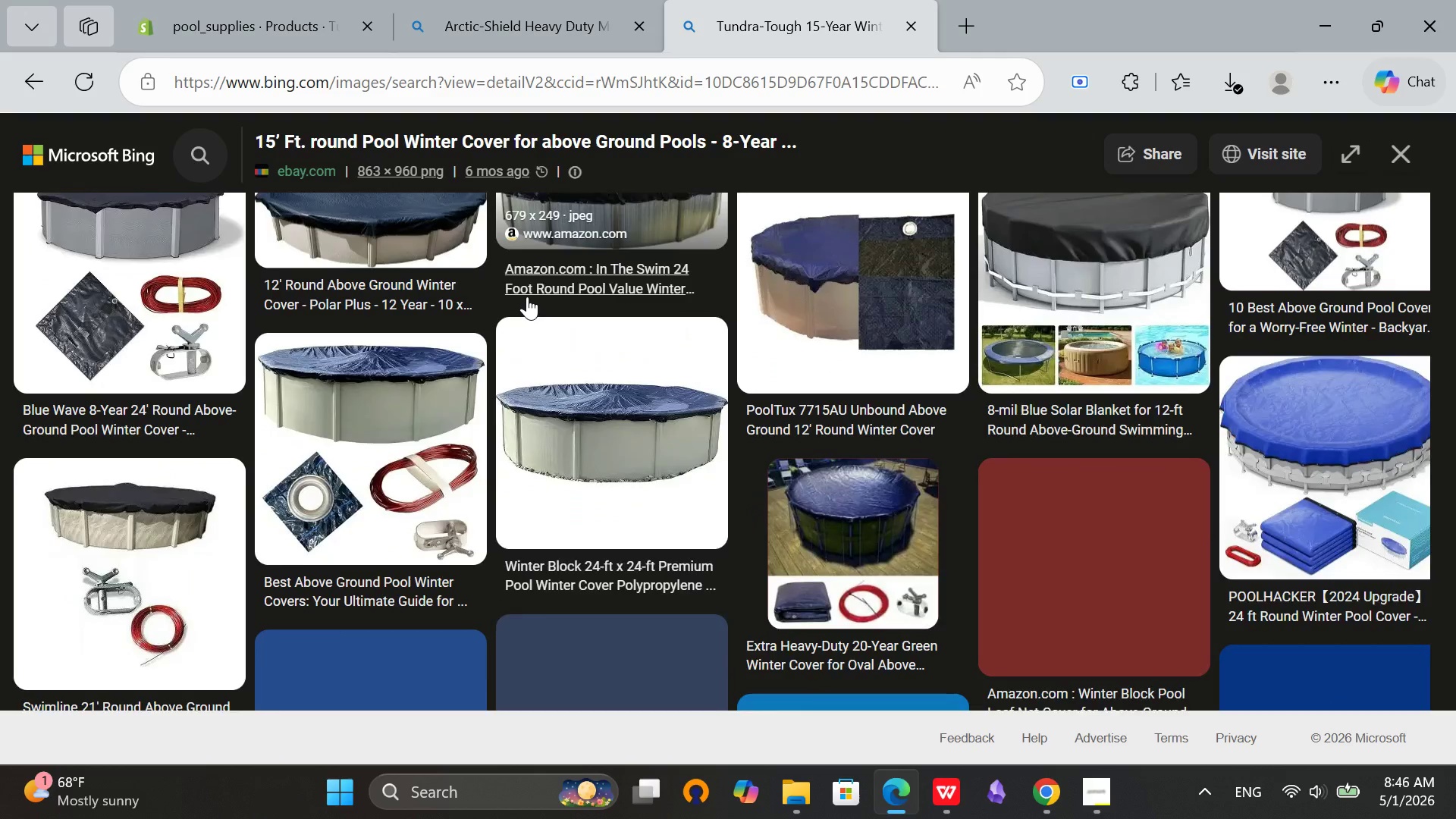 
scroll: coordinate [617, 369], scroll_direction: up, amount: 8.0
 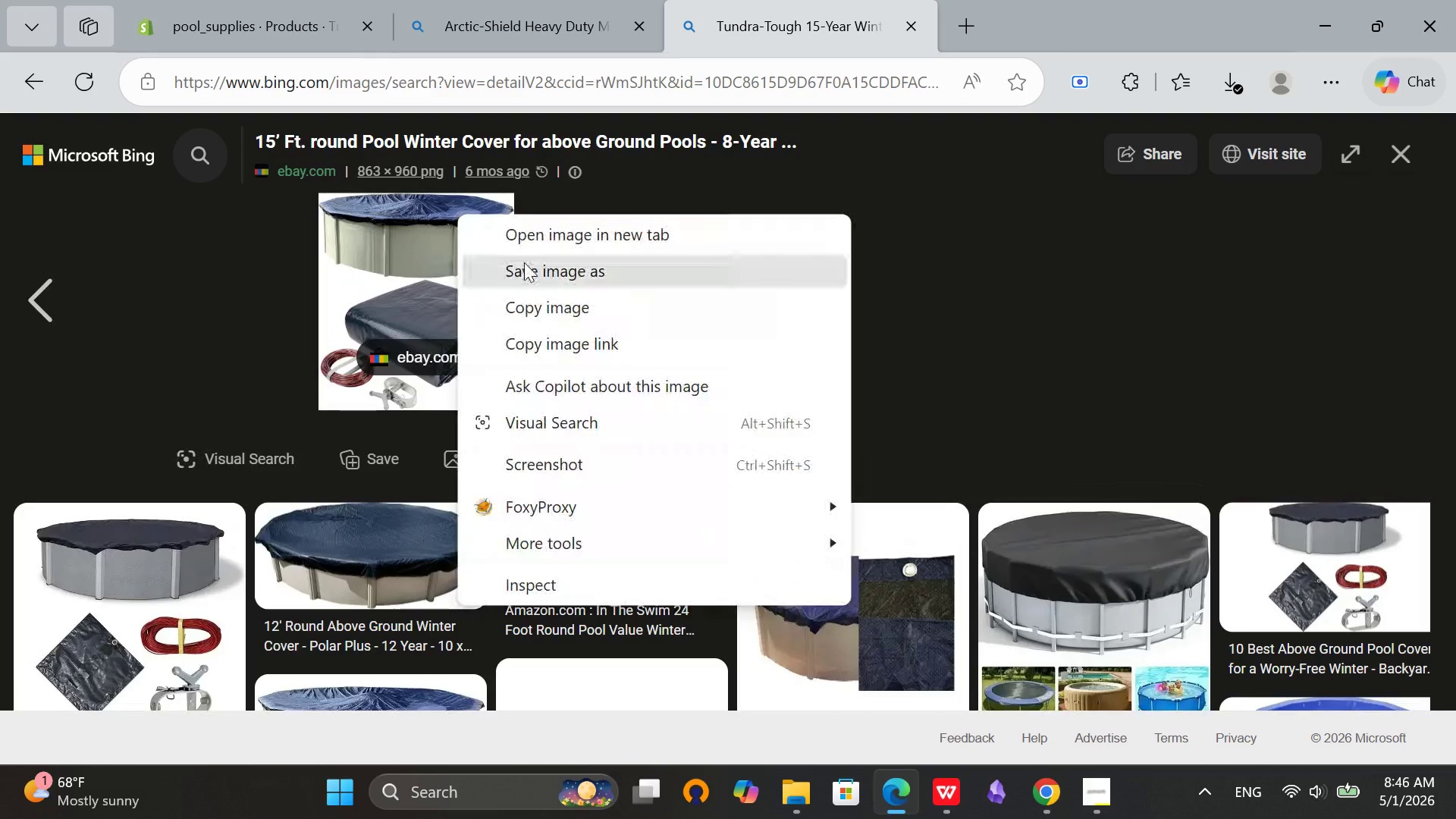 
left_click([525, 264])
 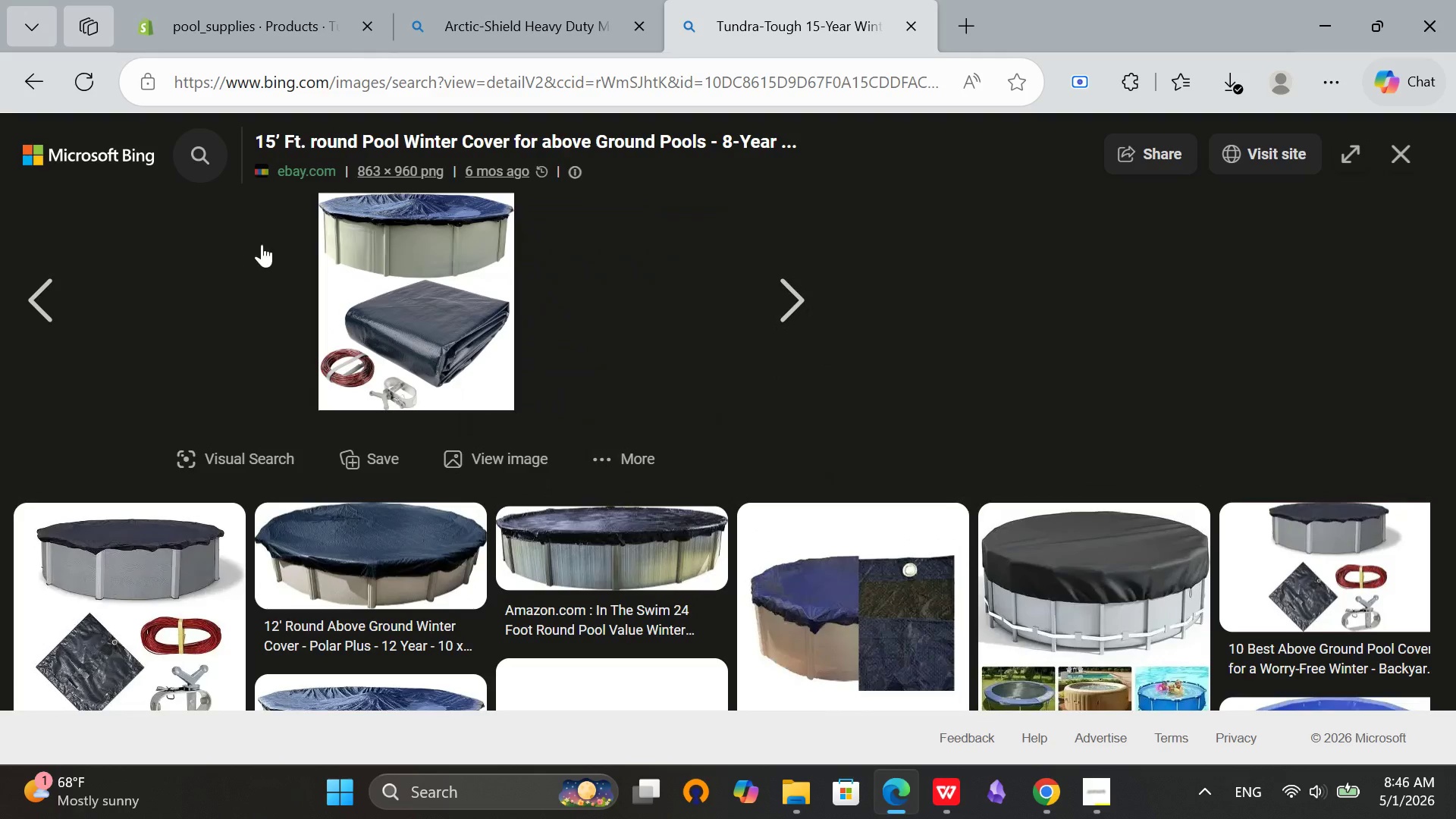 
scroll: coordinate [544, 360], scroll_direction: down, amount: 4.0
 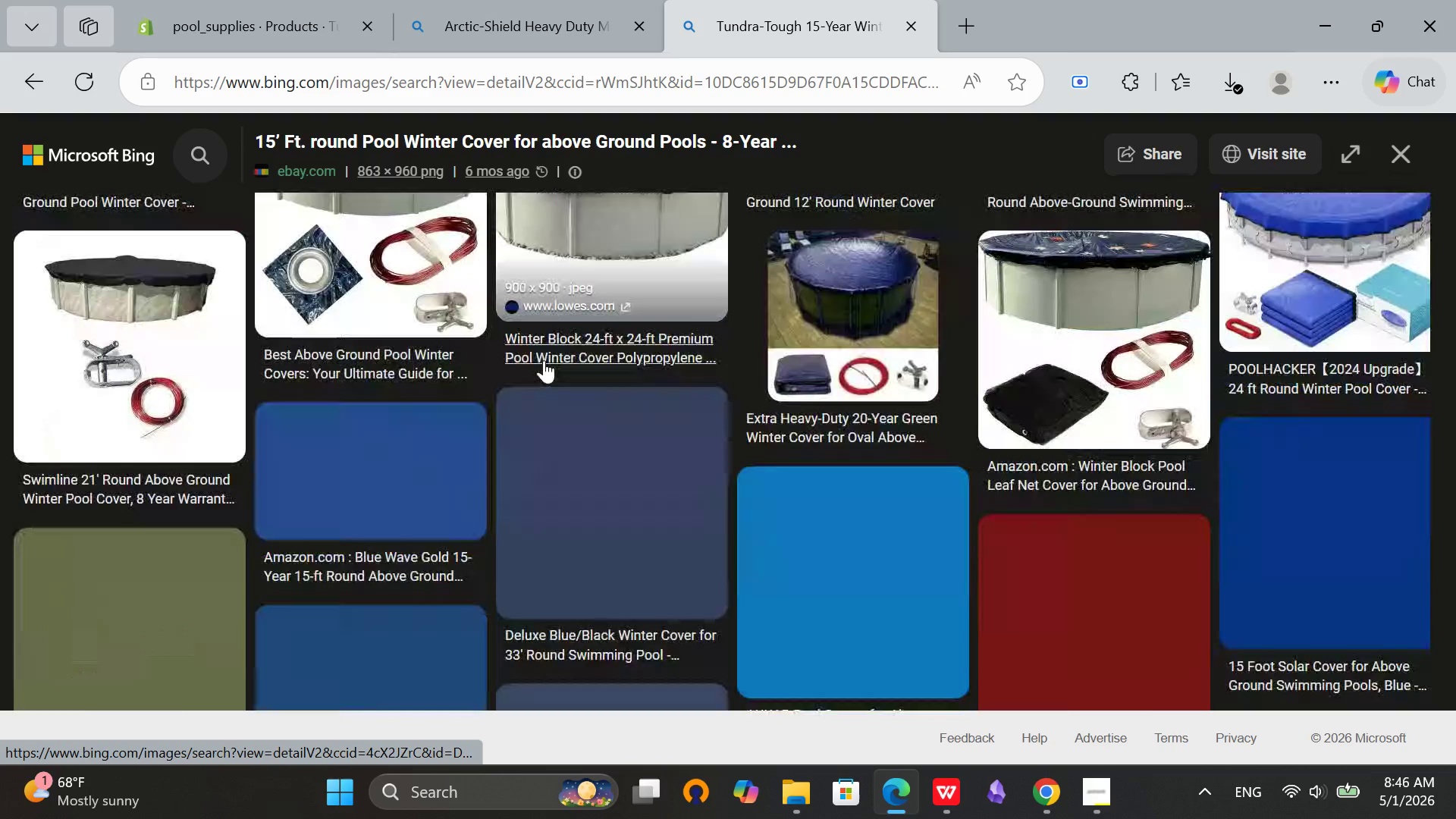 
scroll: coordinate [693, 375], scroll_direction: up, amount: 14.0
 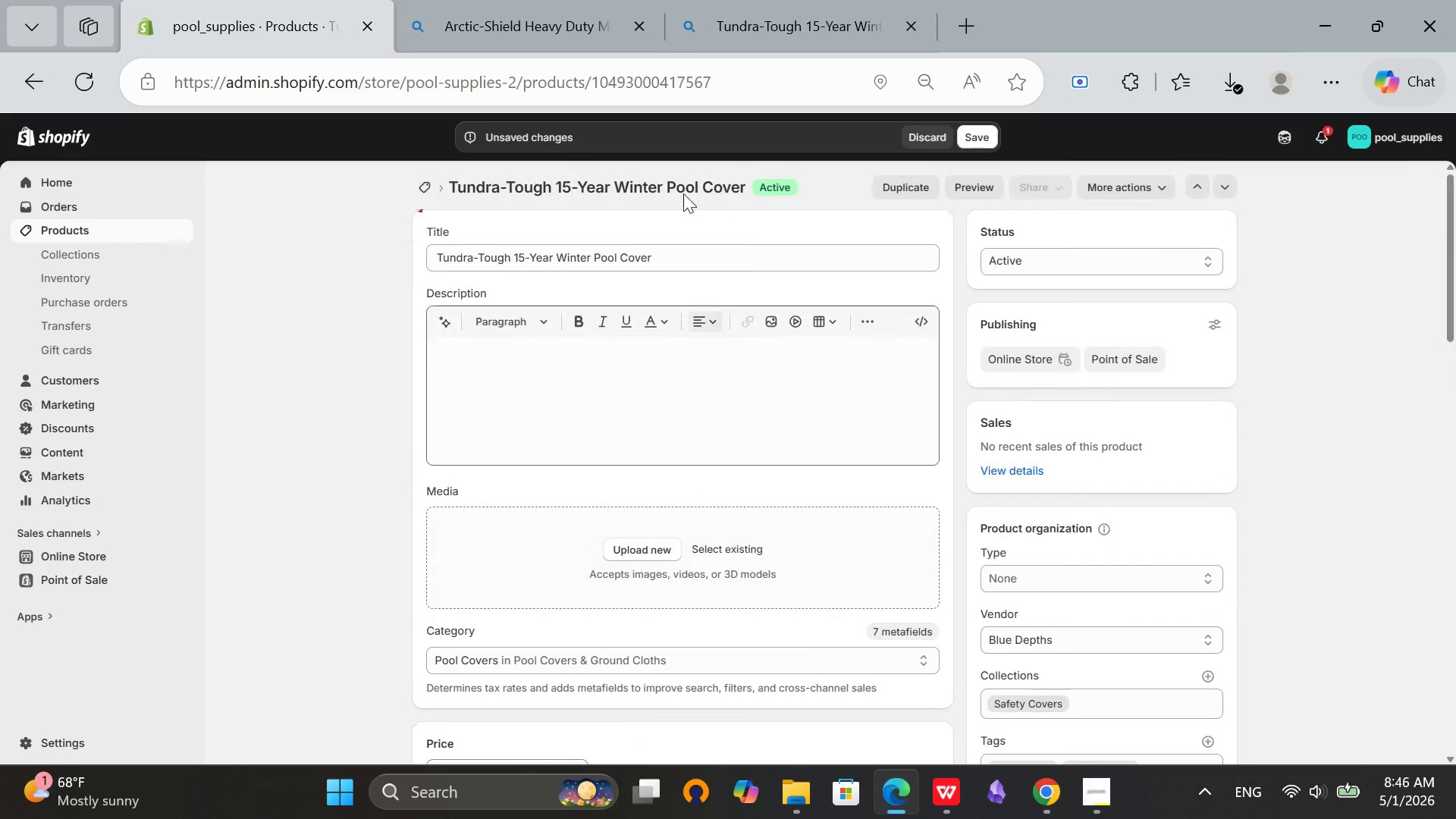 
left_click([730, 0])
 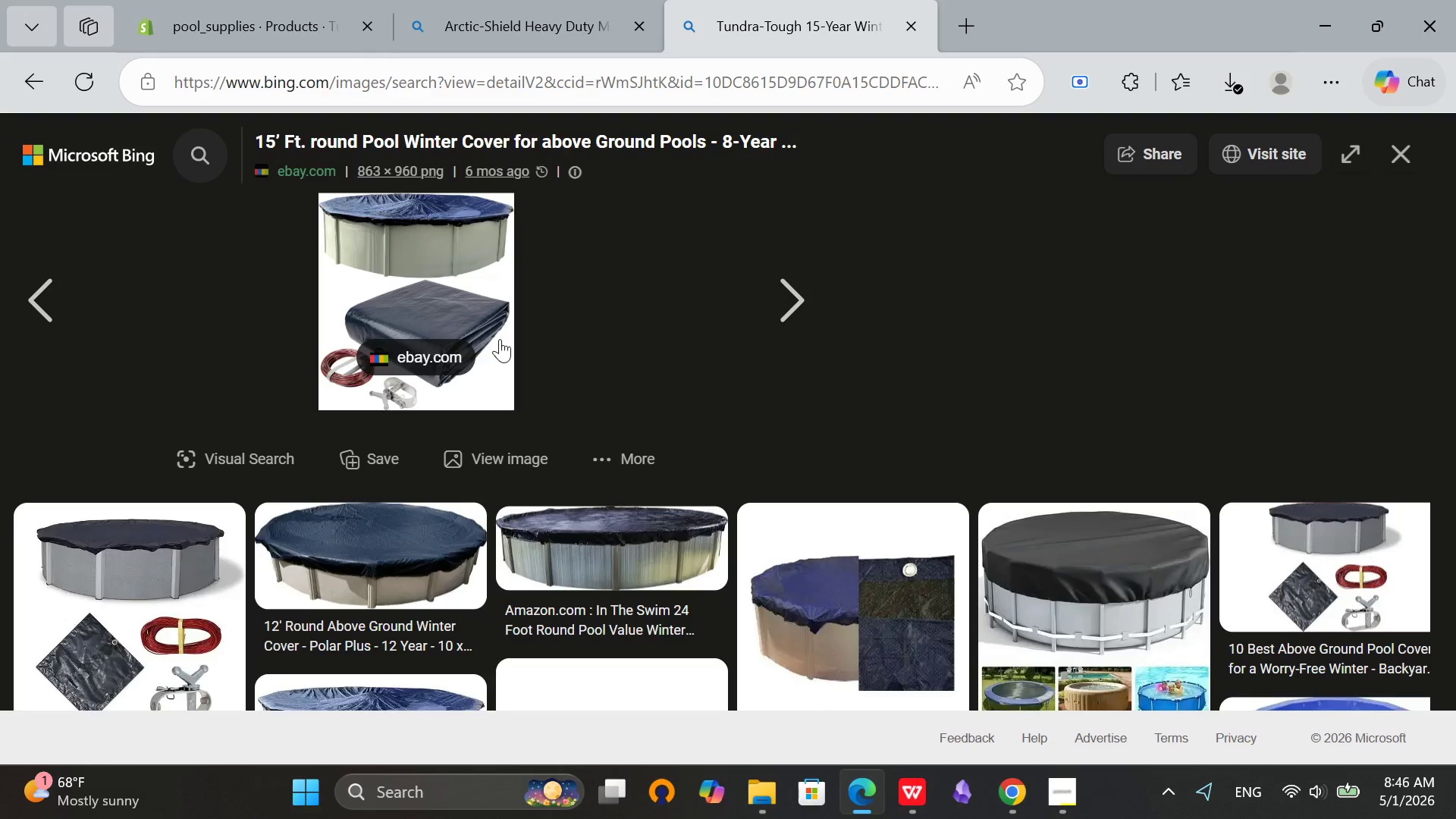 
scroll: coordinate [628, 388], scroll_direction: down, amount: 6.0
 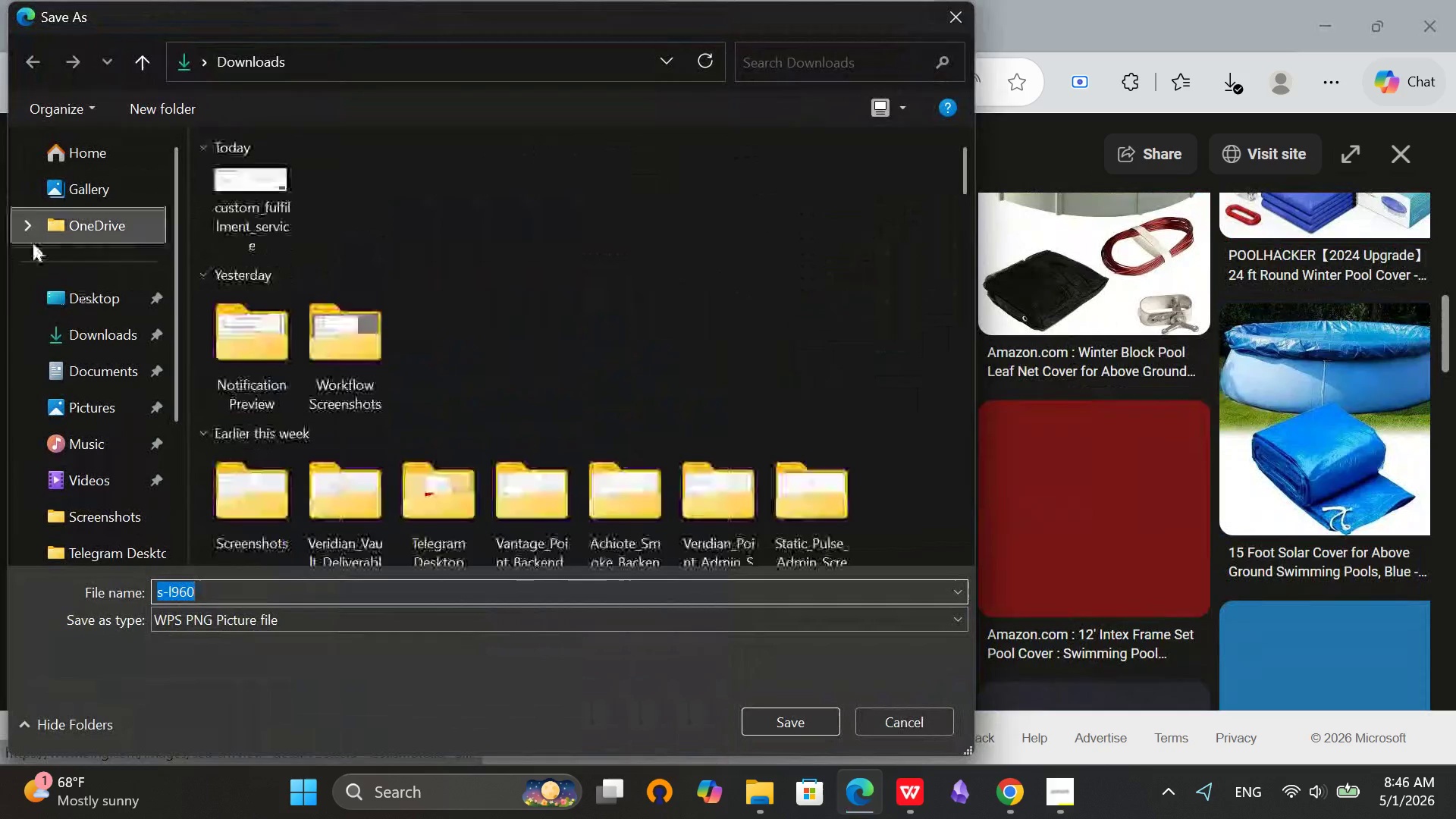 
left_click([96, 340])
 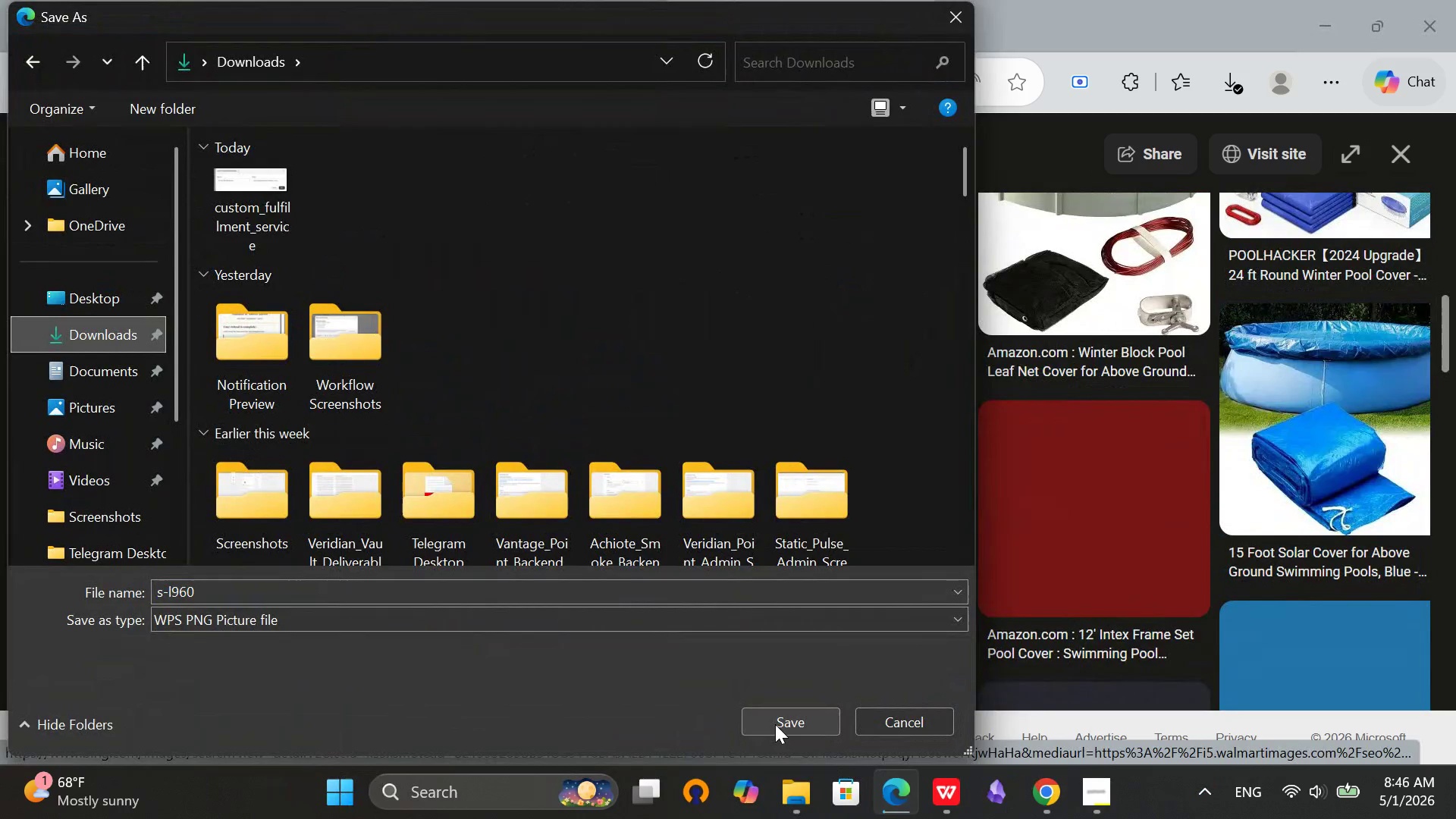 
left_click([775, 724])
 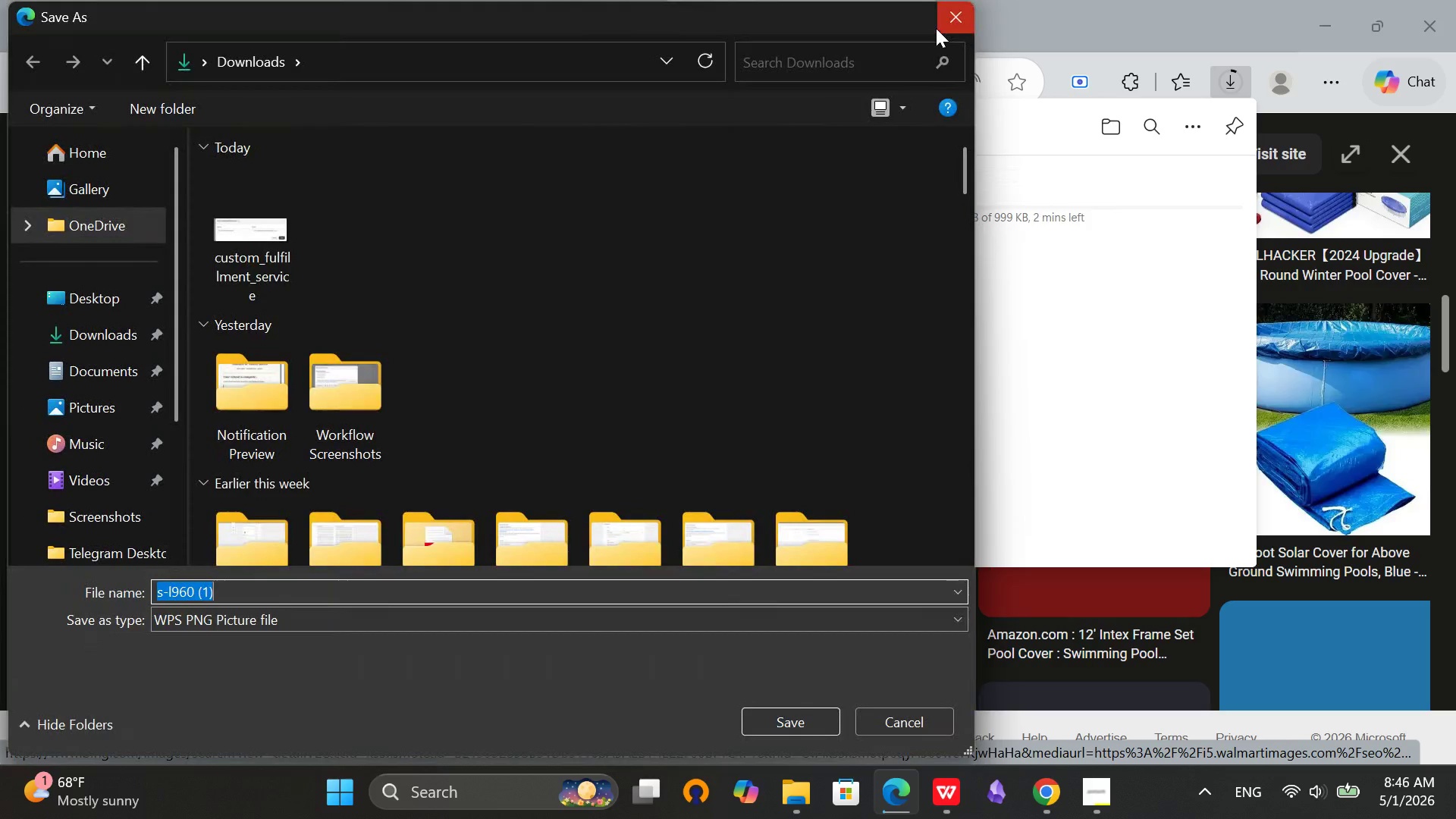 
scroll: coordinate [904, 278], scroll_direction: up, amount: 10.0
 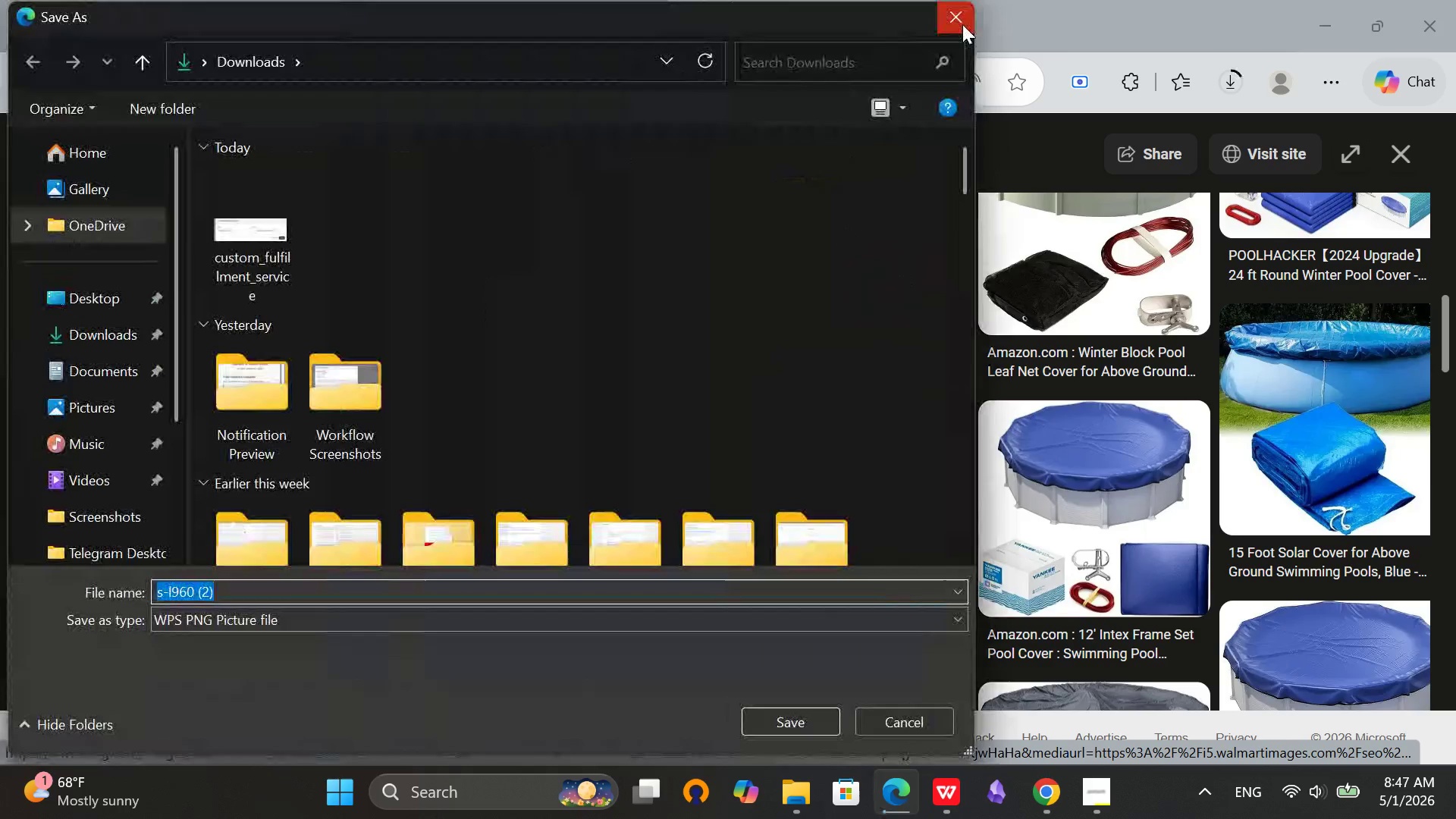 
left_click([962, 24])
 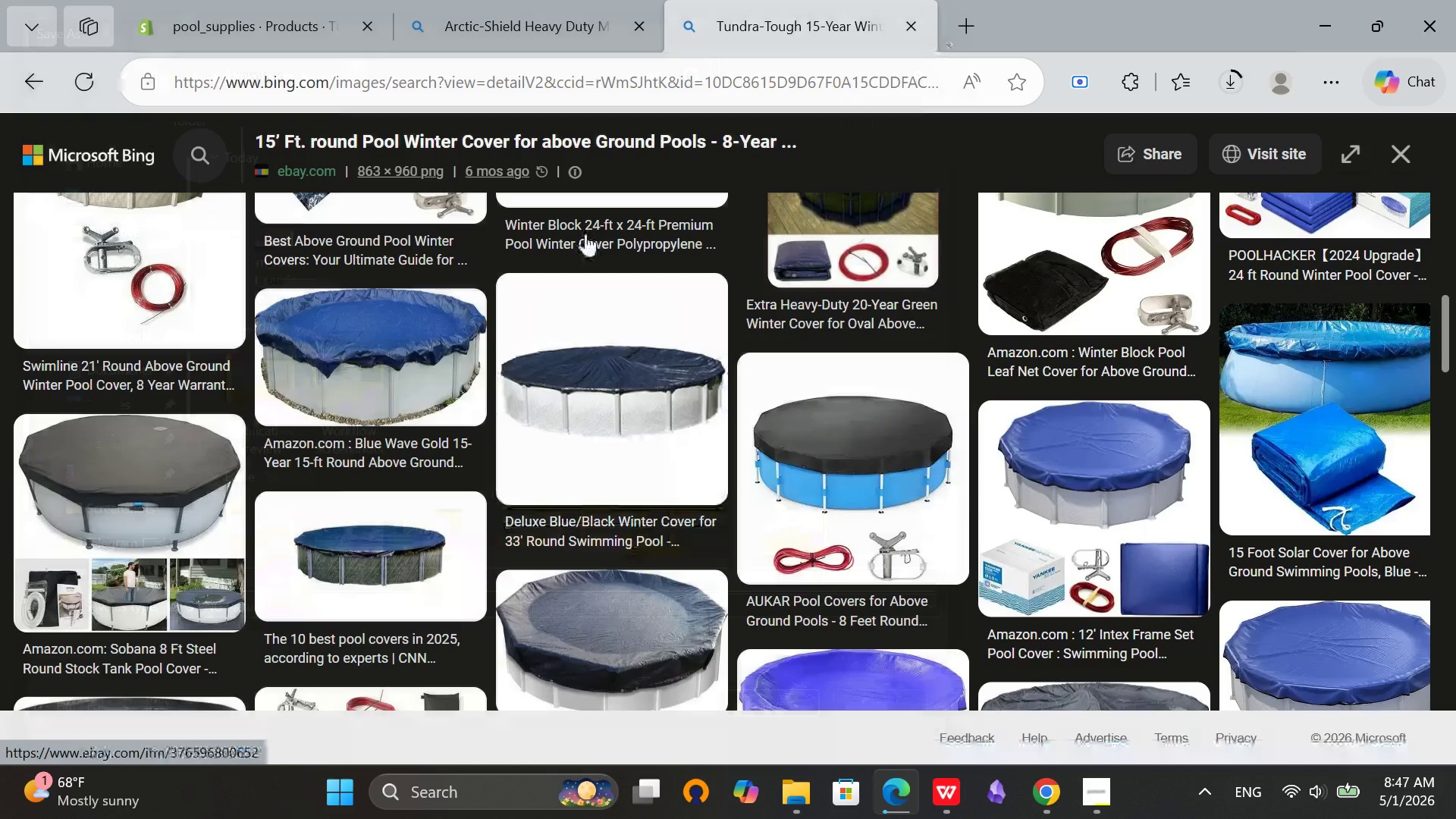 
scroll: coordinate [523, 249], scroll_direction: up, amount: 9.0
 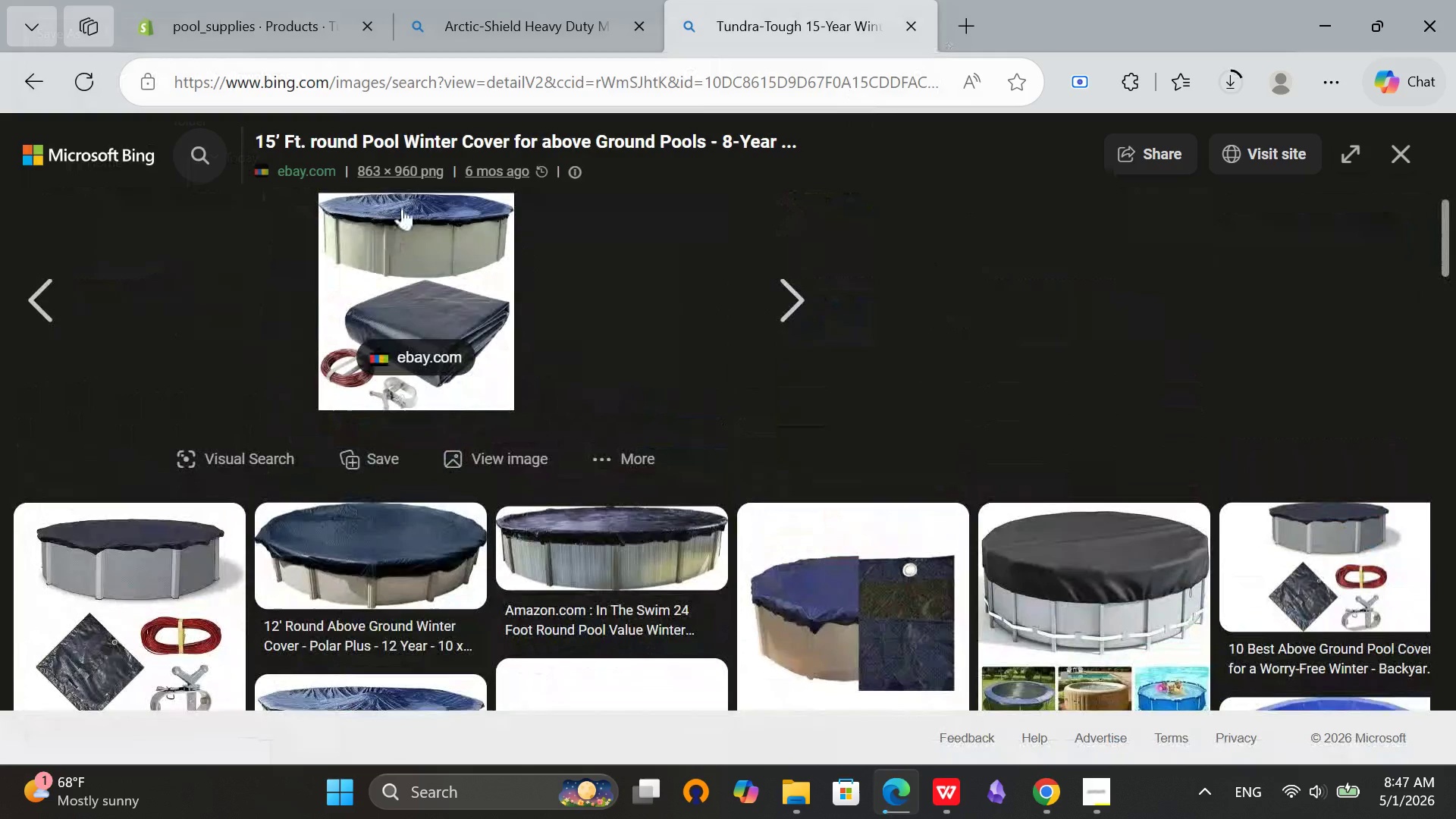 
right_click([406, 206])
 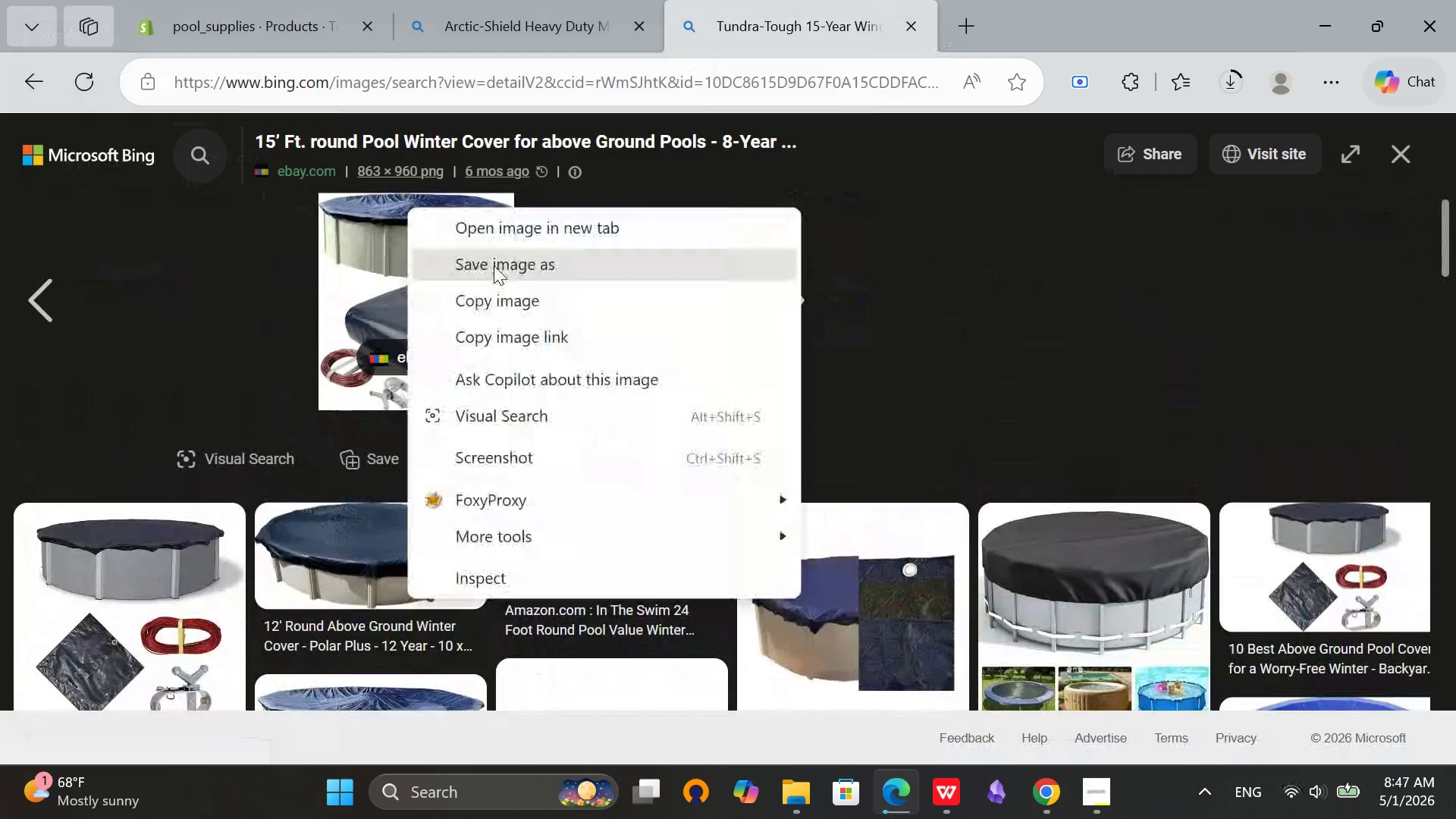 
left_click([494, 267])
 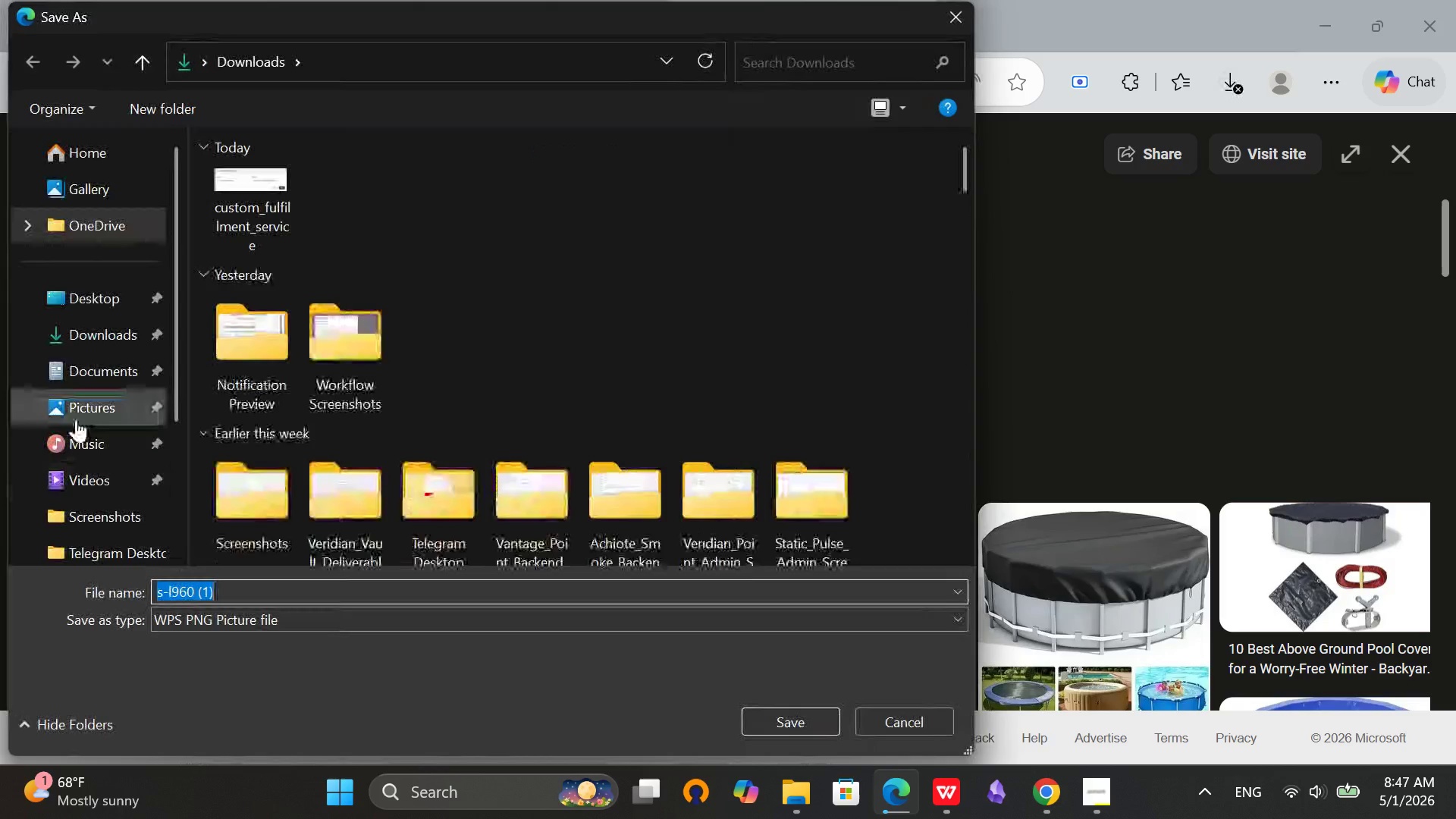 
left_click([113, 337])
 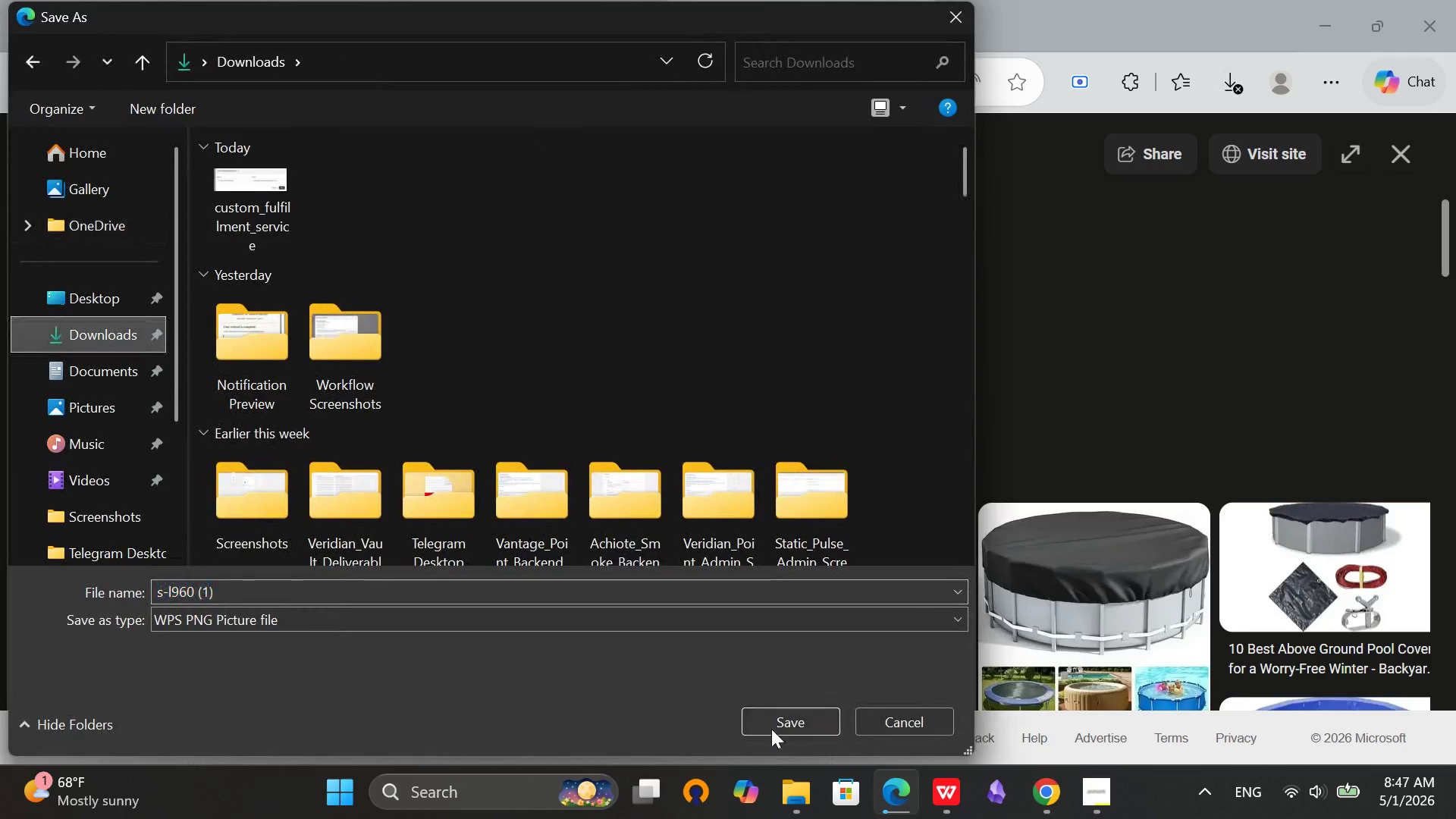 
left_click([780, 726])
 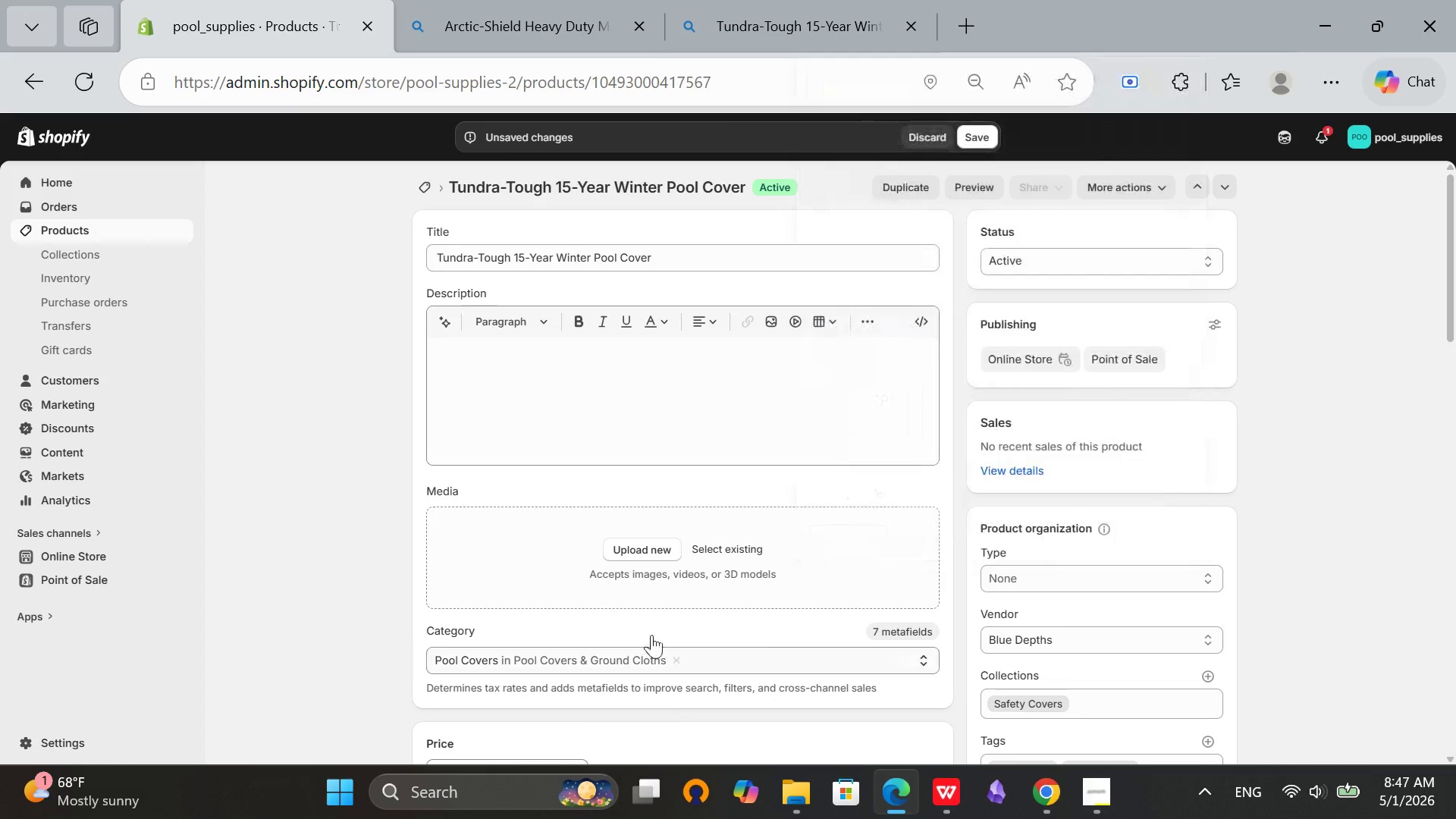 
left_click([630, 545])
 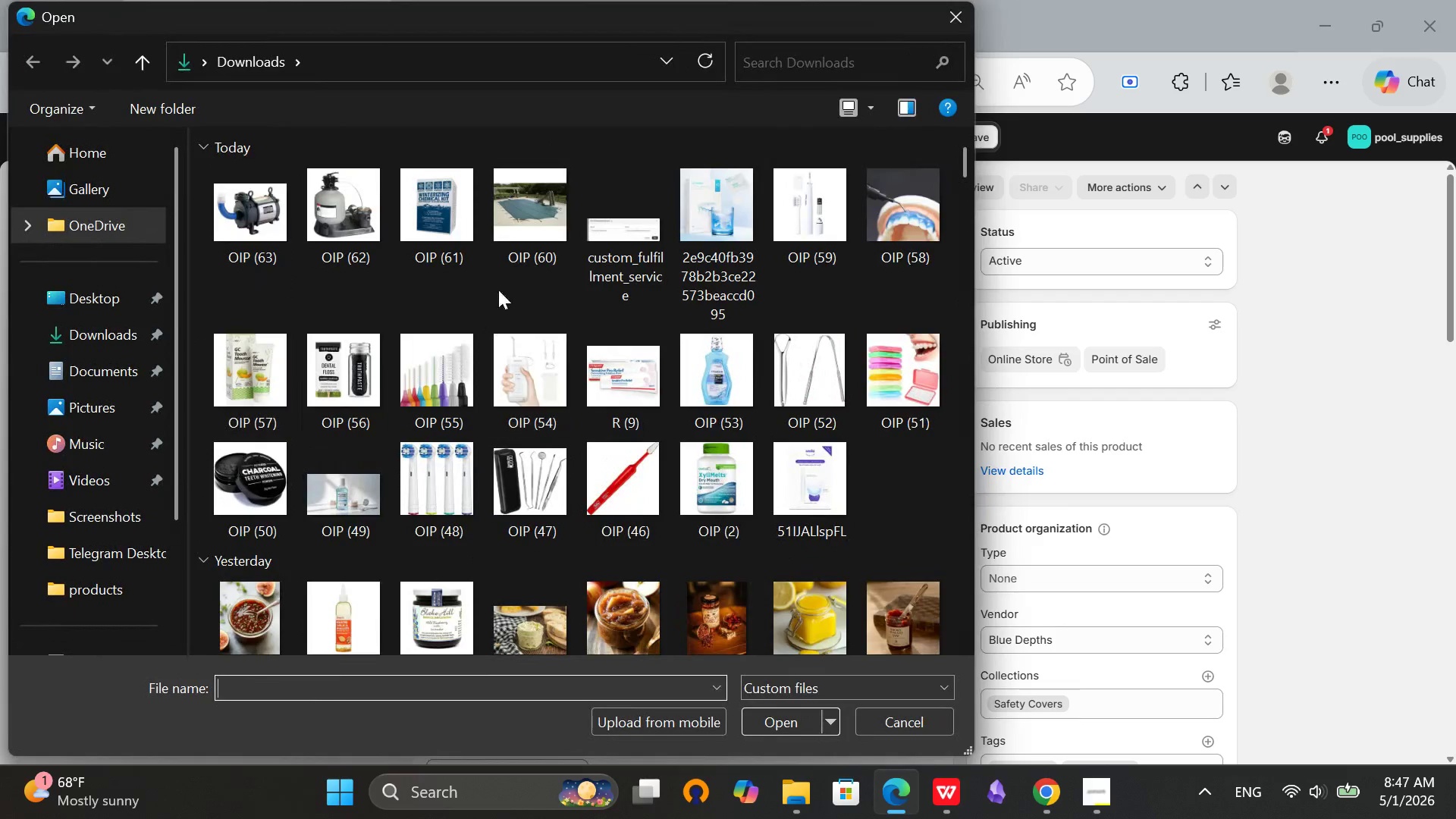 
scroll: coordinate [276, 309], scroll_direction: up, amount: 3.0
 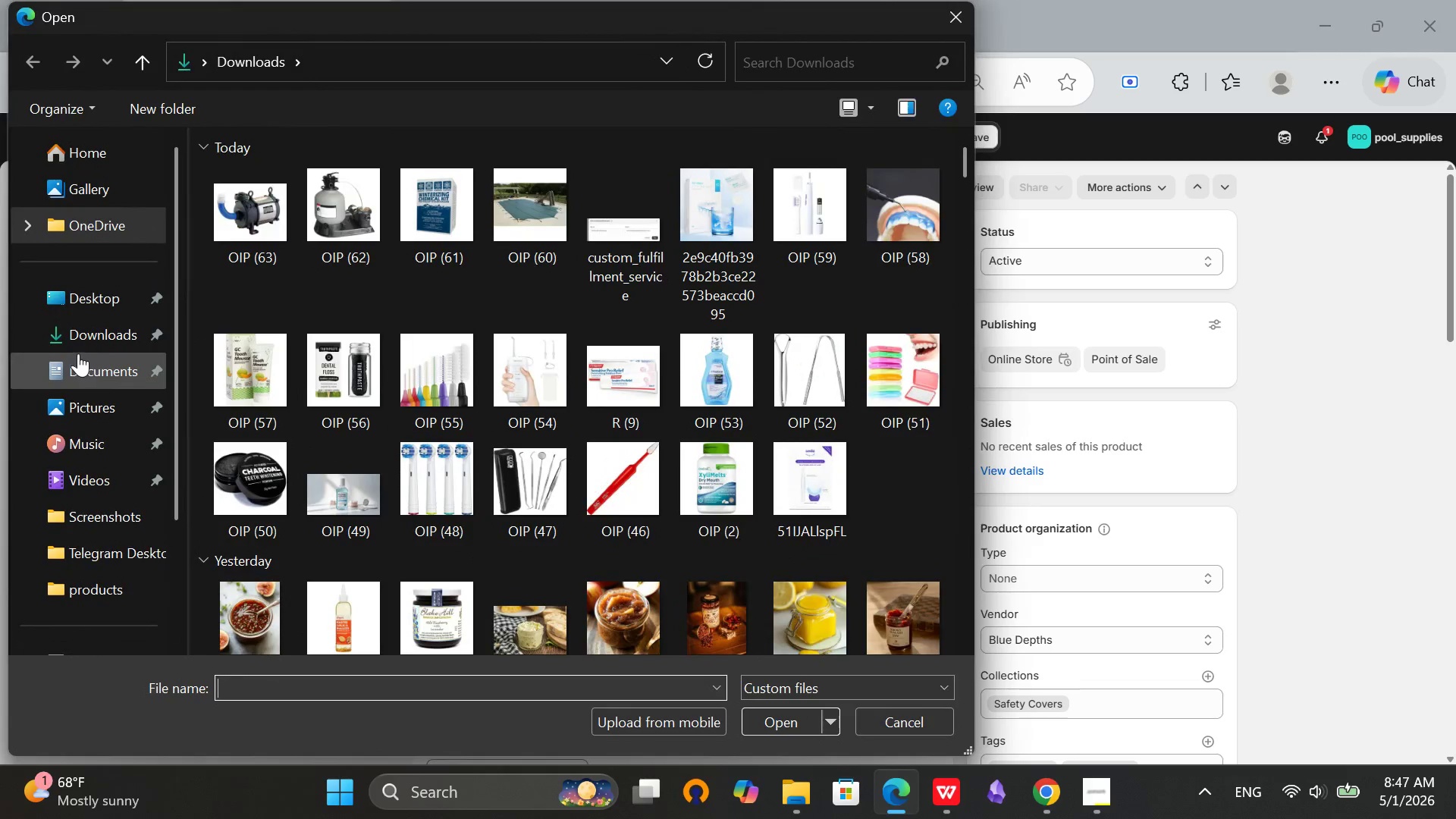 
left_click([86, 337])
 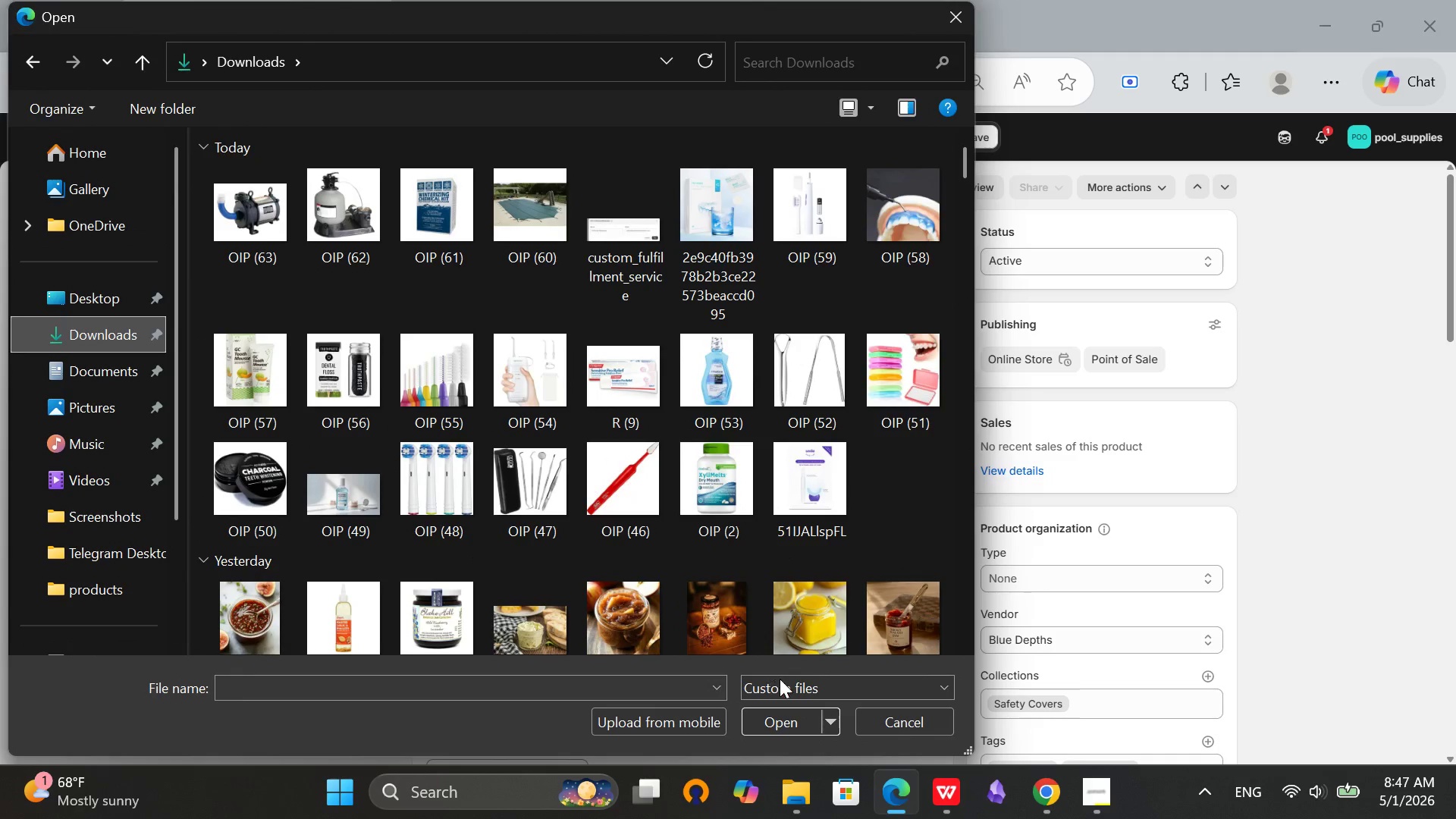 
left_click([780, 684])
 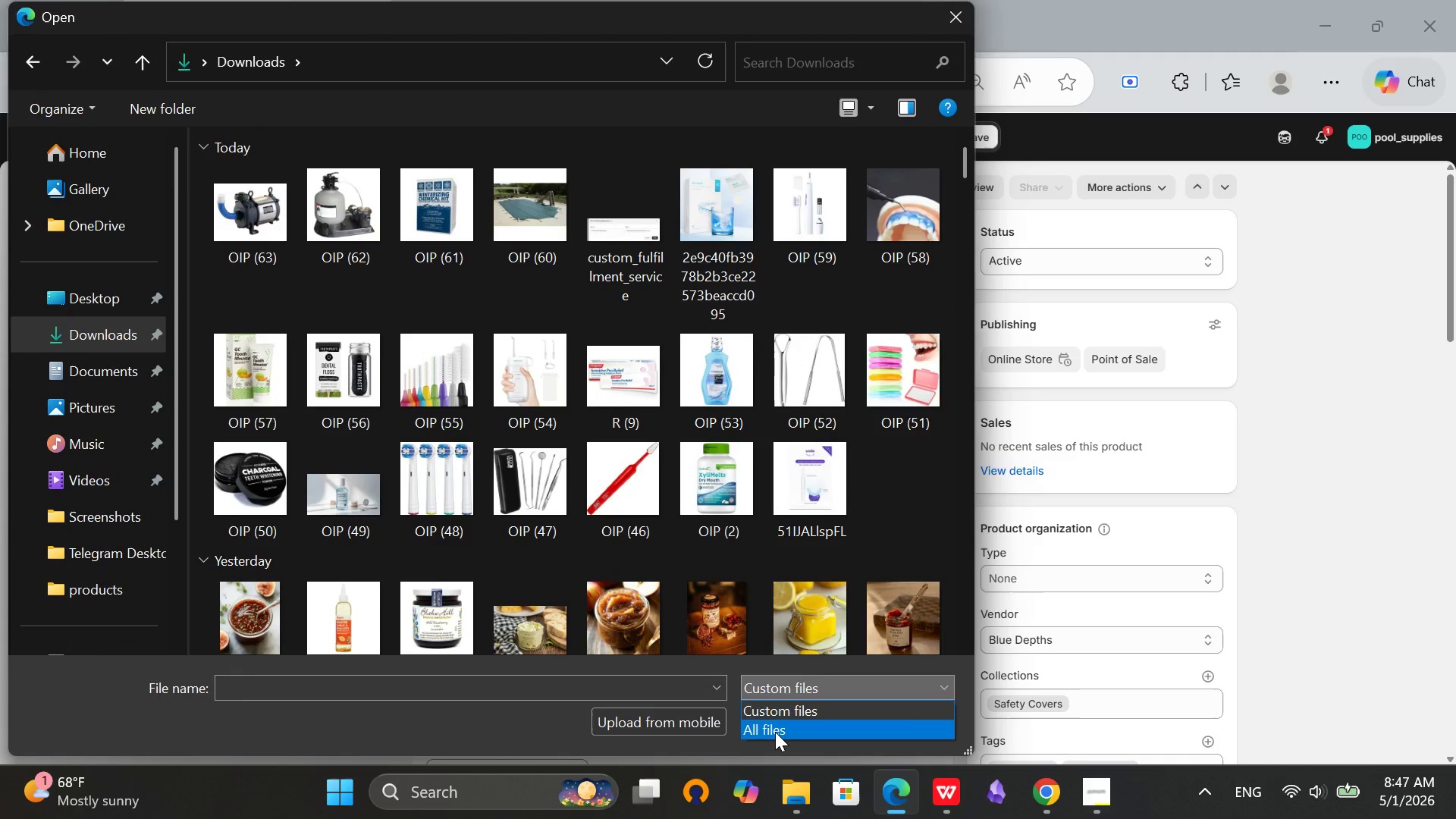 
left_click([775, 732])
 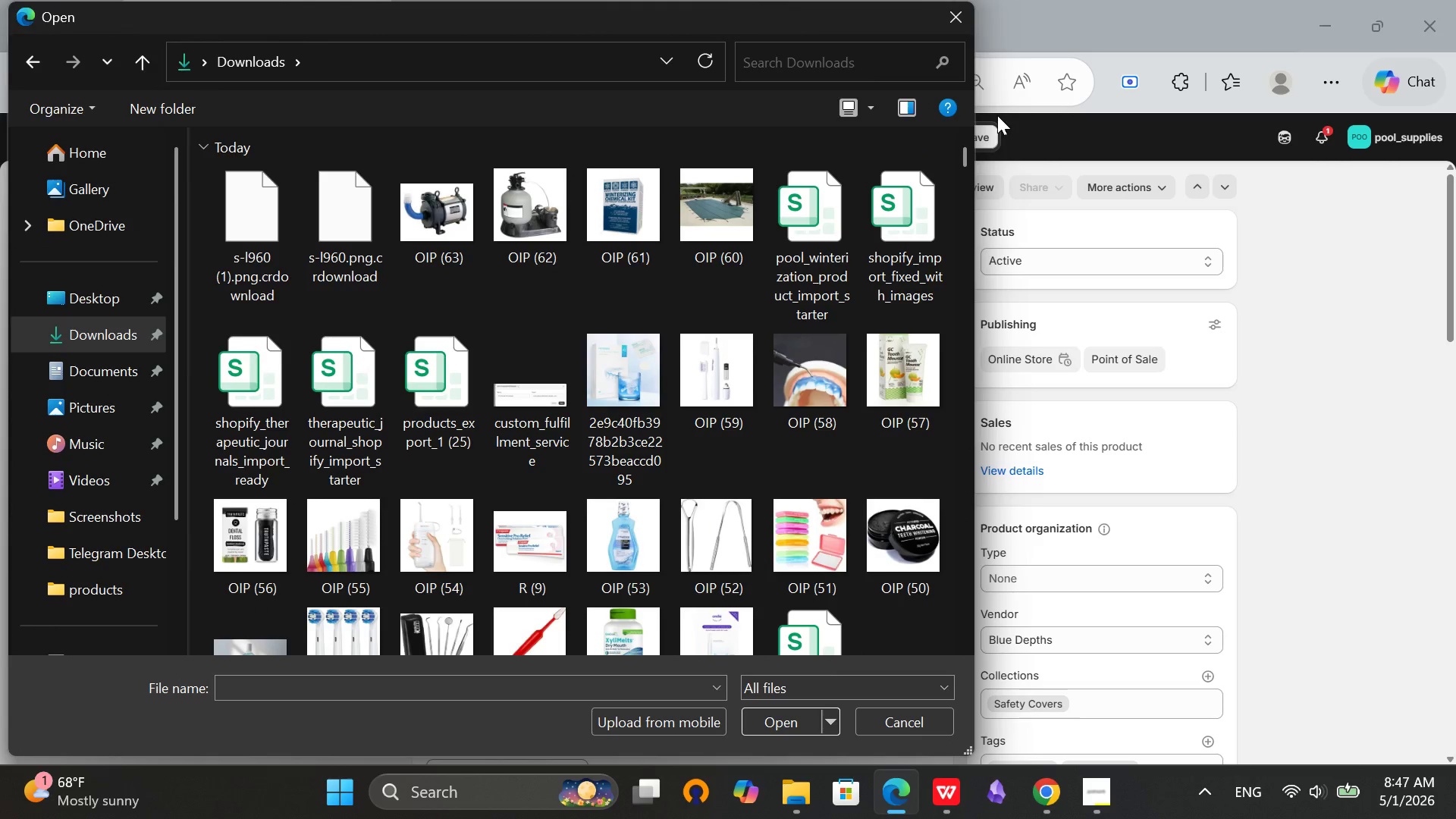 
left_click([956, 17])
 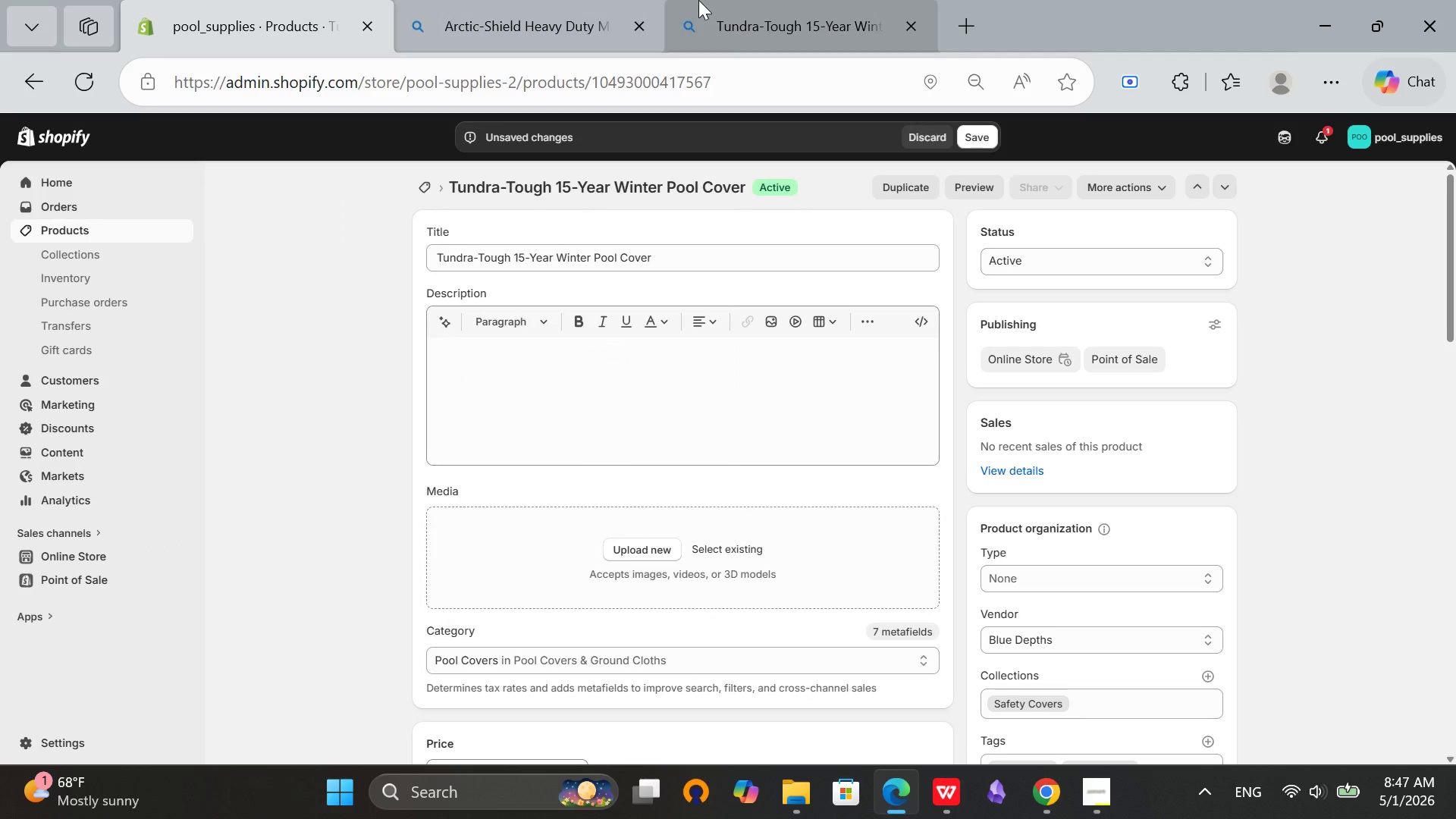 
left_click([699, 0])
 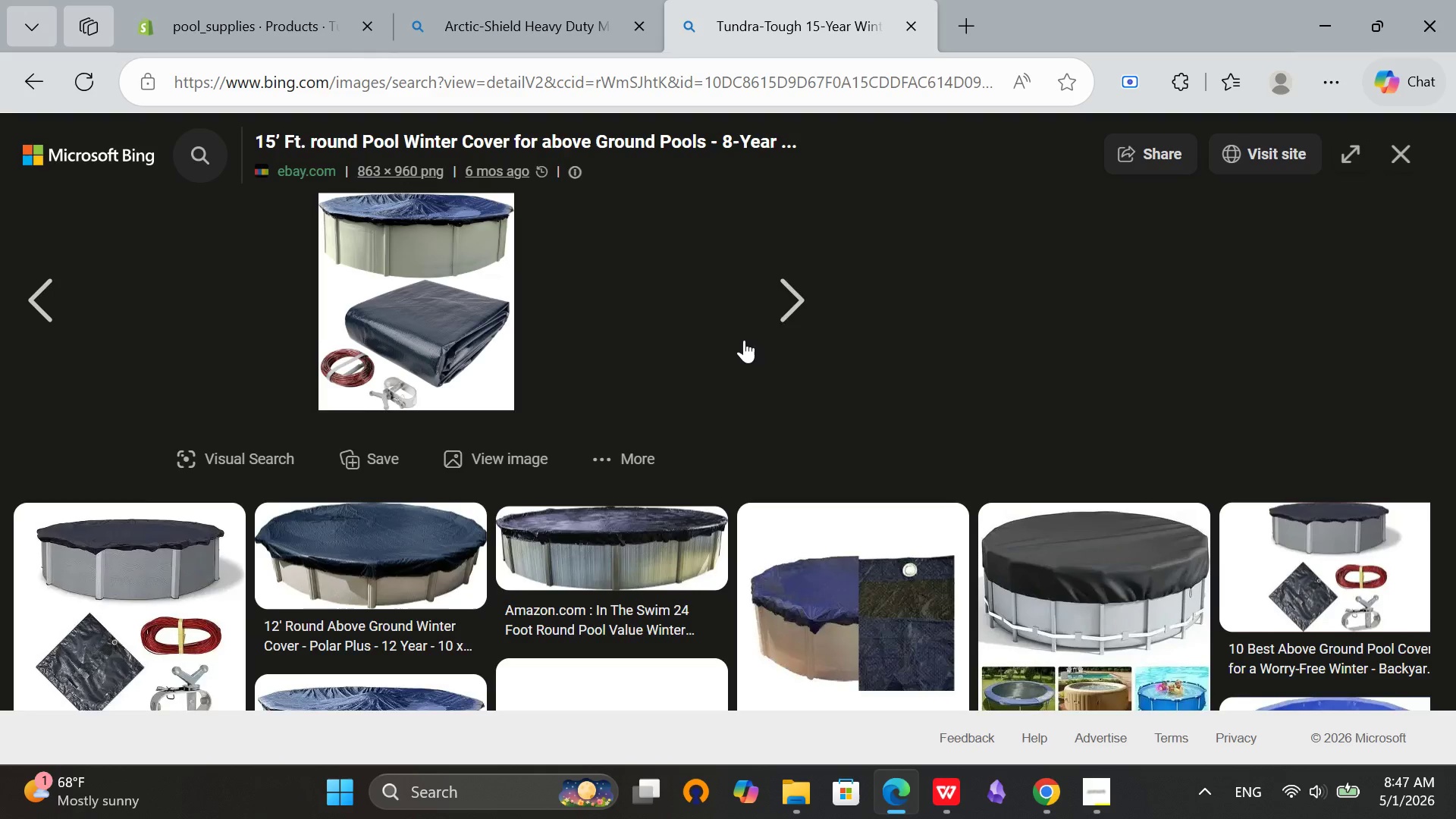 
scroll: coordinate [707, 592], scroll_direction: down, amount: 3.0
 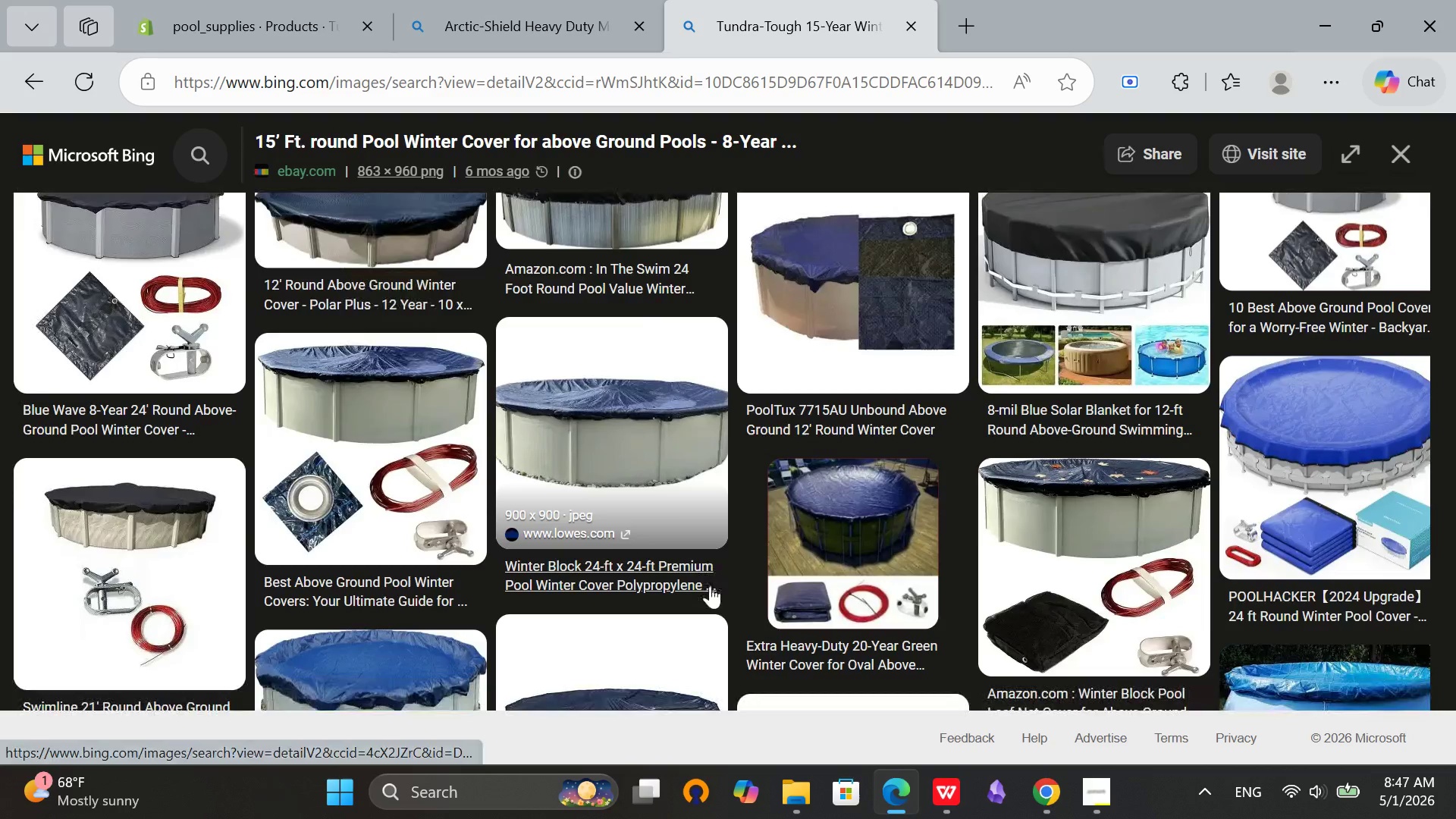 
scroll: coordinate [711, 517], scroll_direction: up, amount: 5.0
 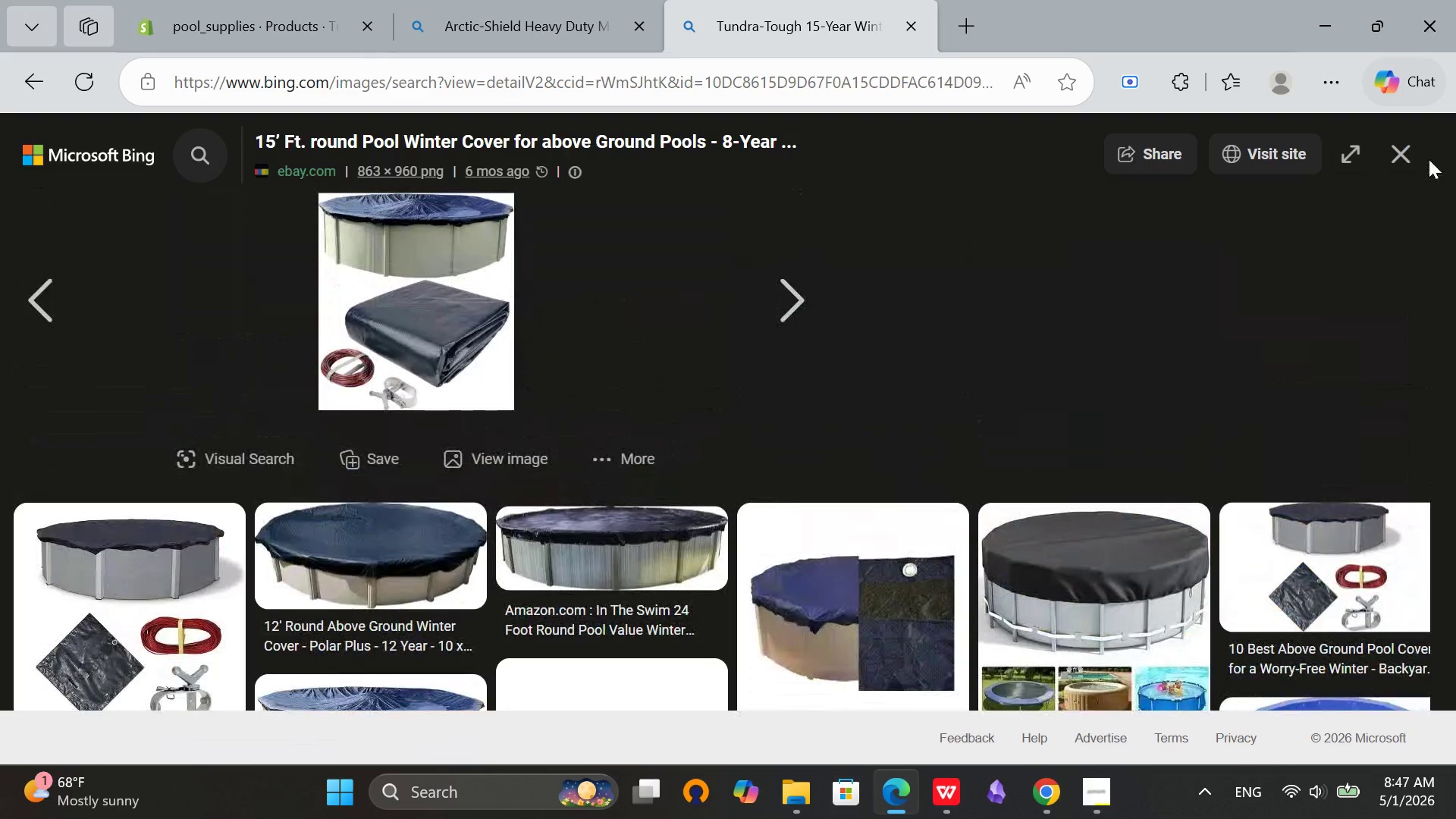 
left_click([1410, 163])
 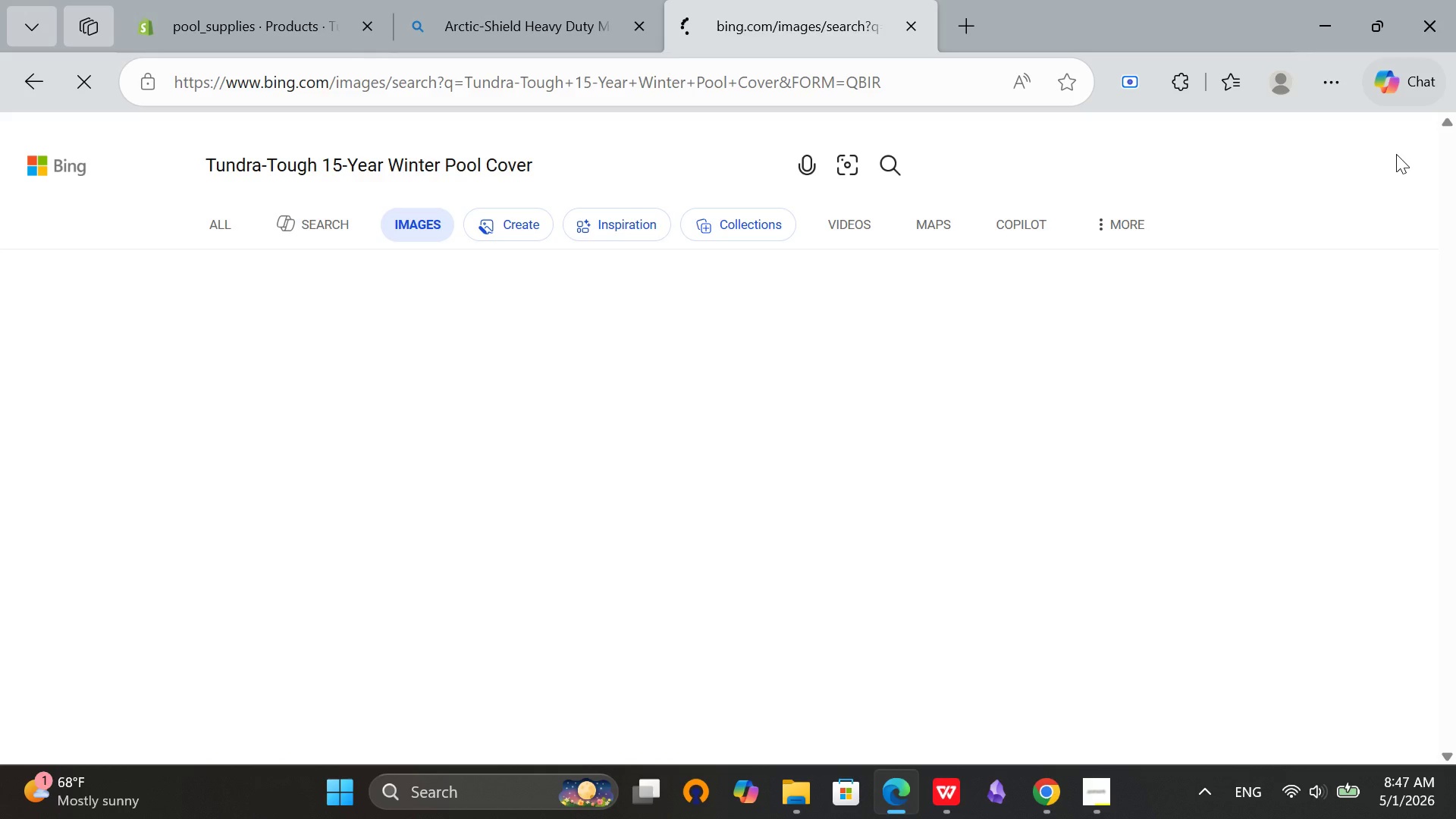 
scroll: coordinate [270, 281], scroll_direction: down, amount: 1.0
 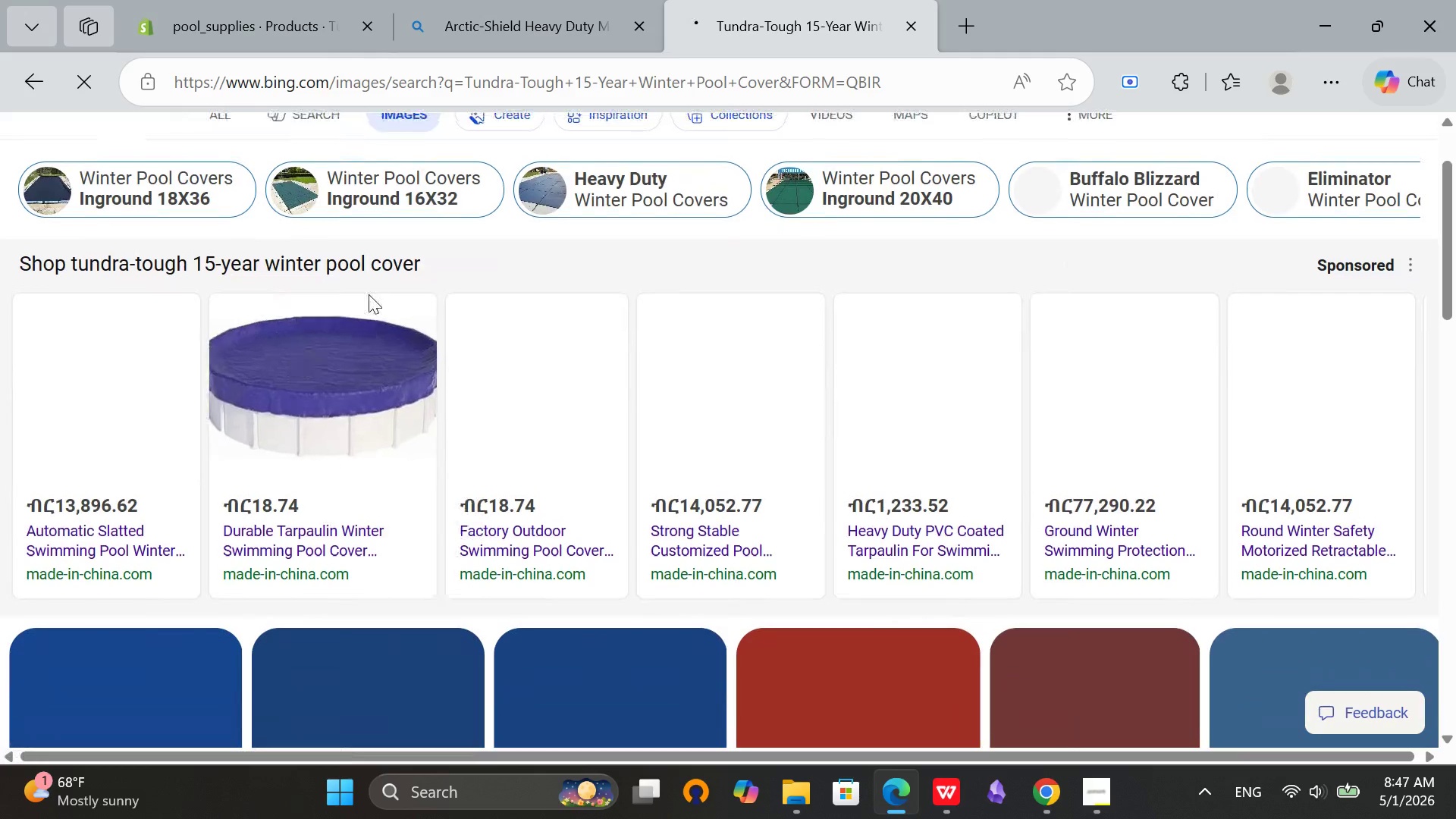 
scroll: coordinate [369, 294], scroll_direction: up, amount: 5.0
 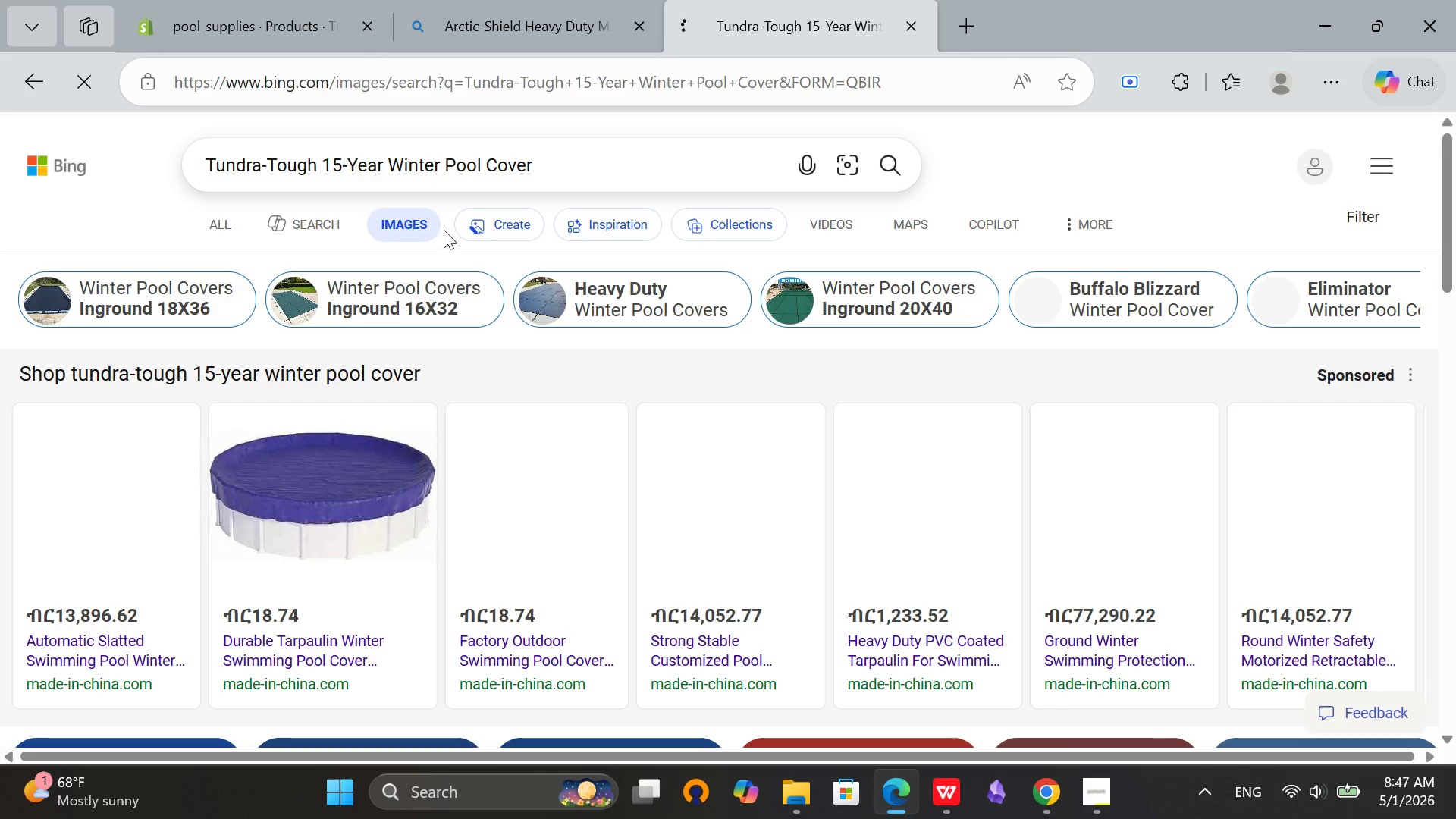 
scroll: coordinate [455, 297], scroll_direction: down, amount: 5.0
 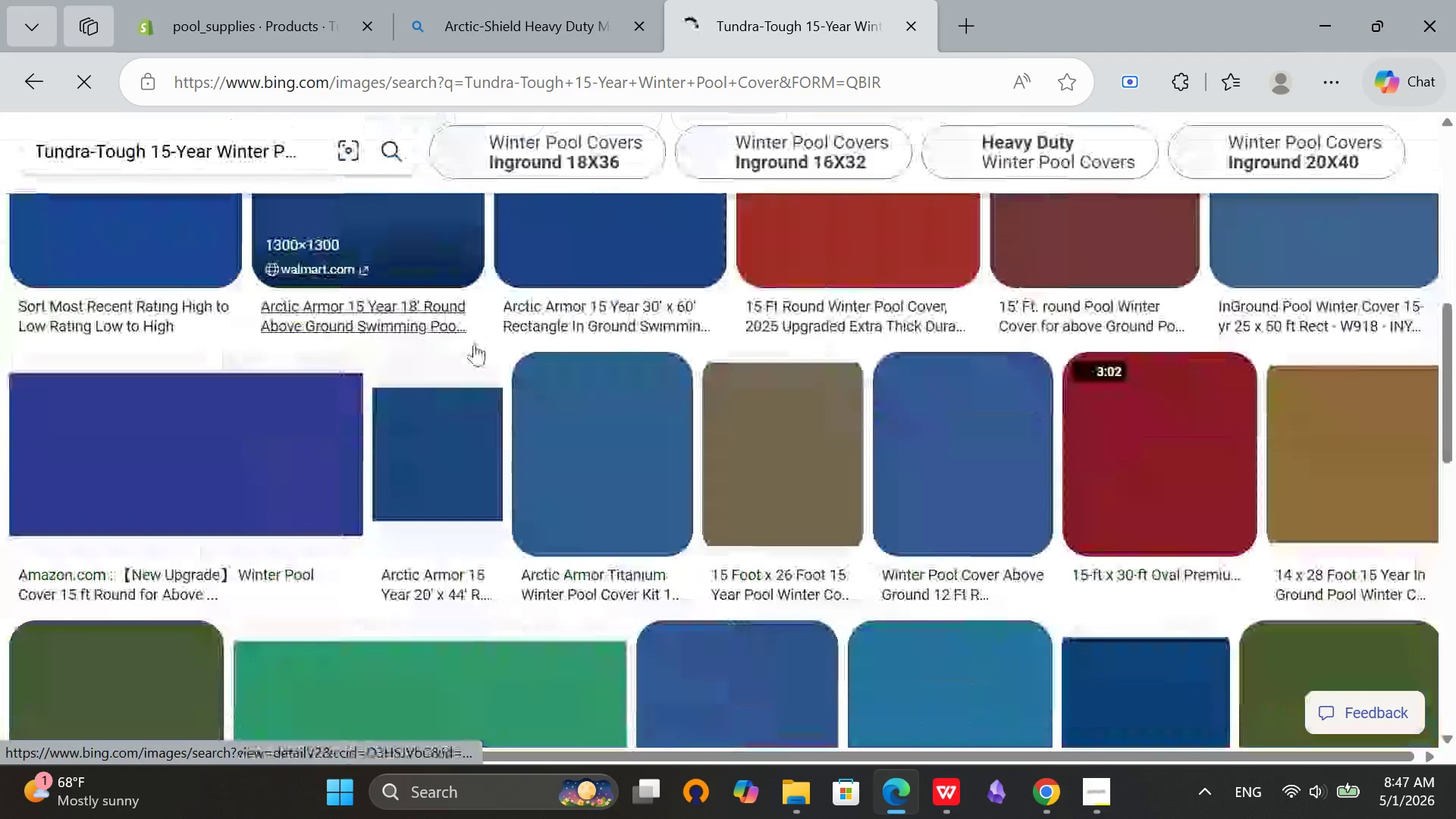 
scroll: coordinate [471, 357], scroll_direction: up, amount: 2.0
 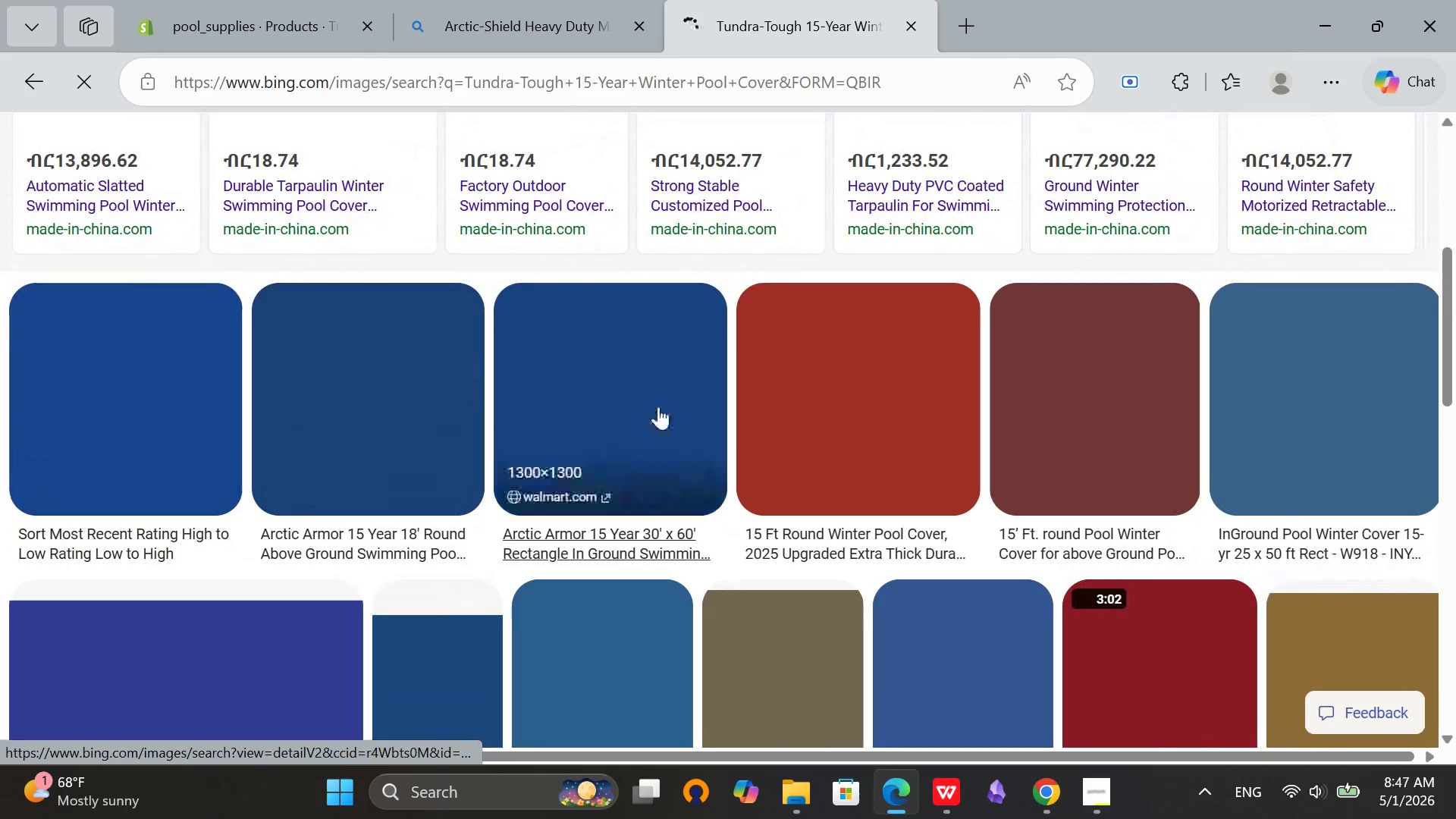 
mouse_move([80, 346])
 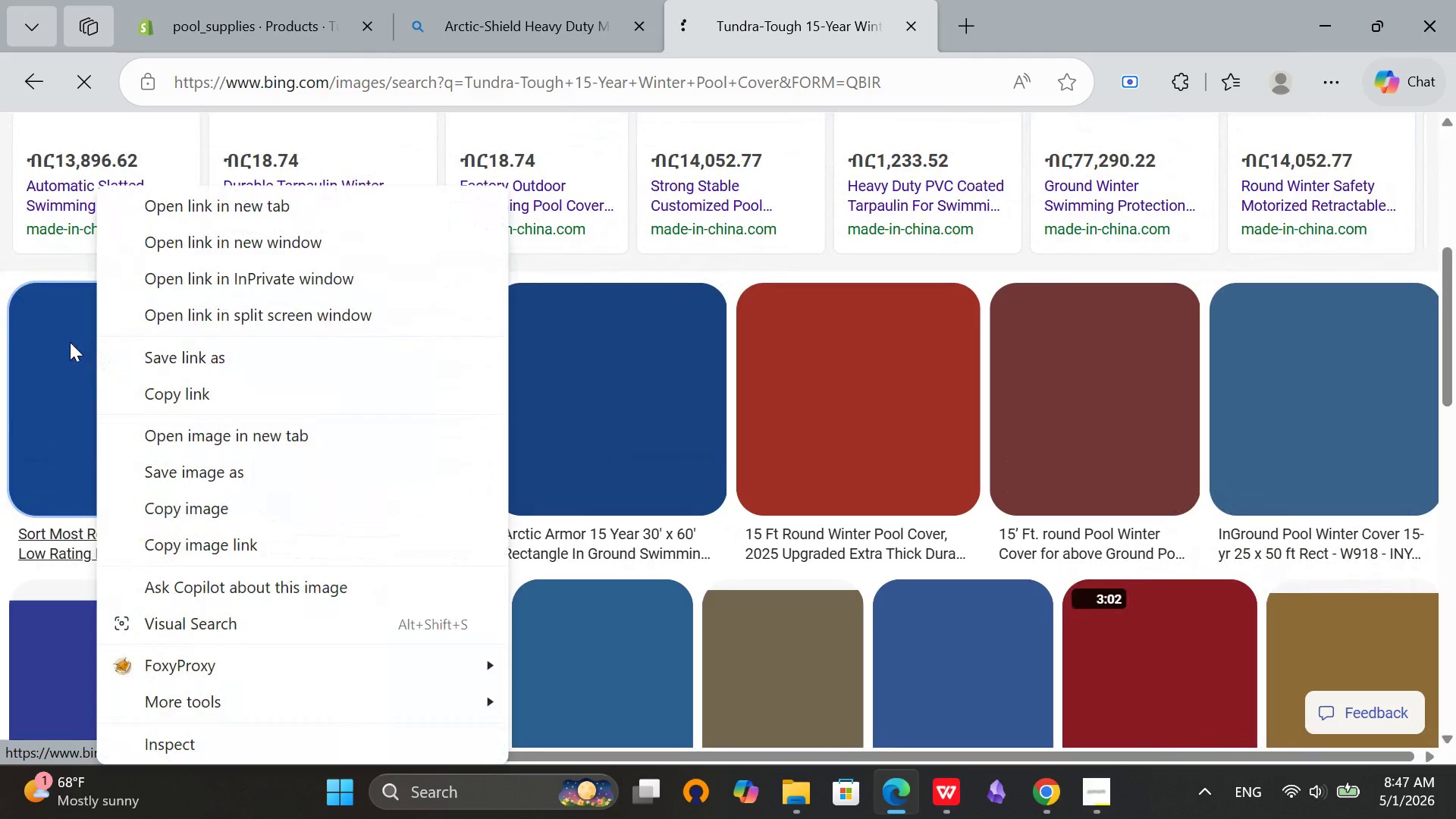 
left_click([70, 342])
 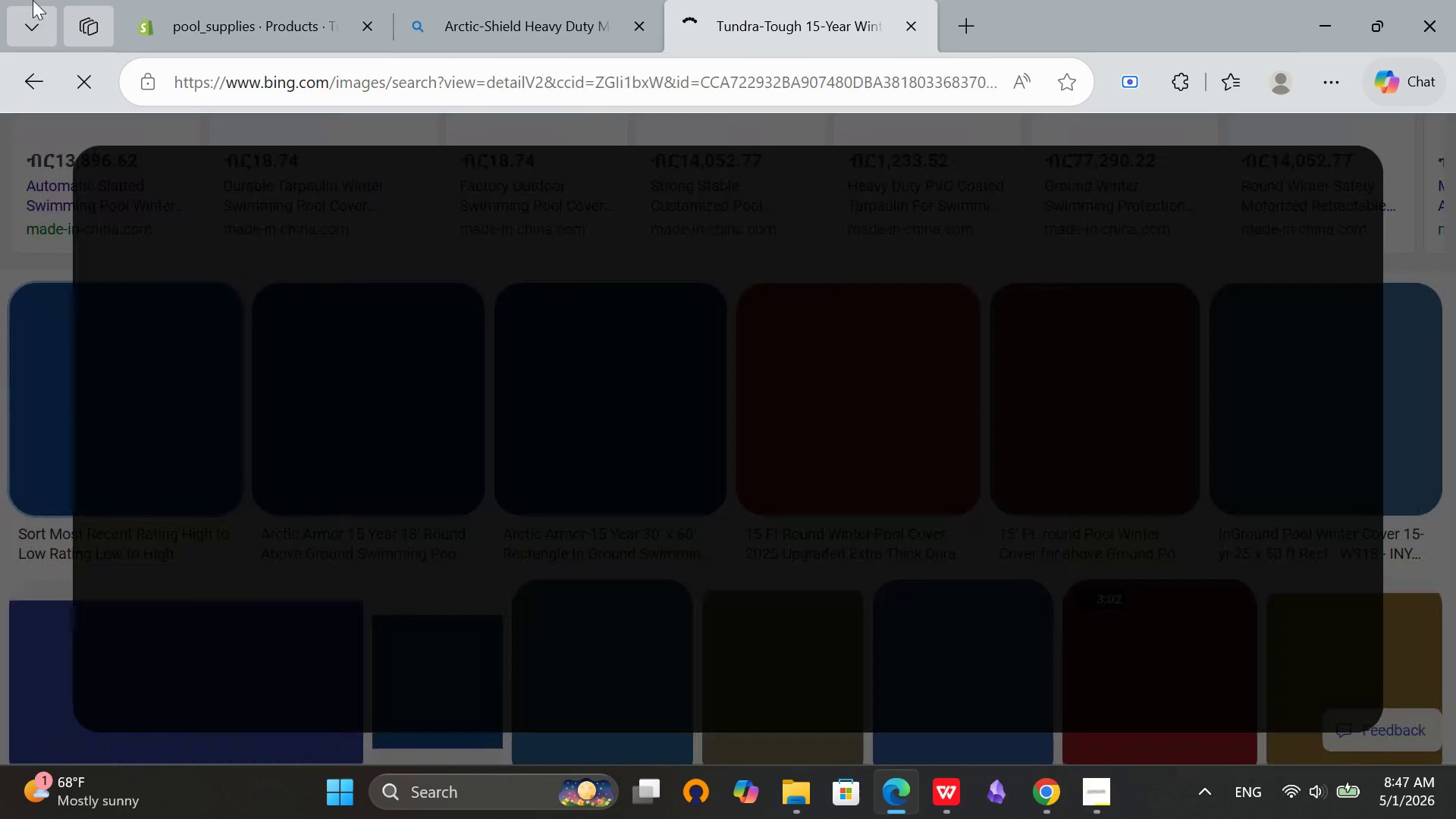 
left_click_drag(start_coordinate=[133, 0], to_coordinate=[146, 0])
 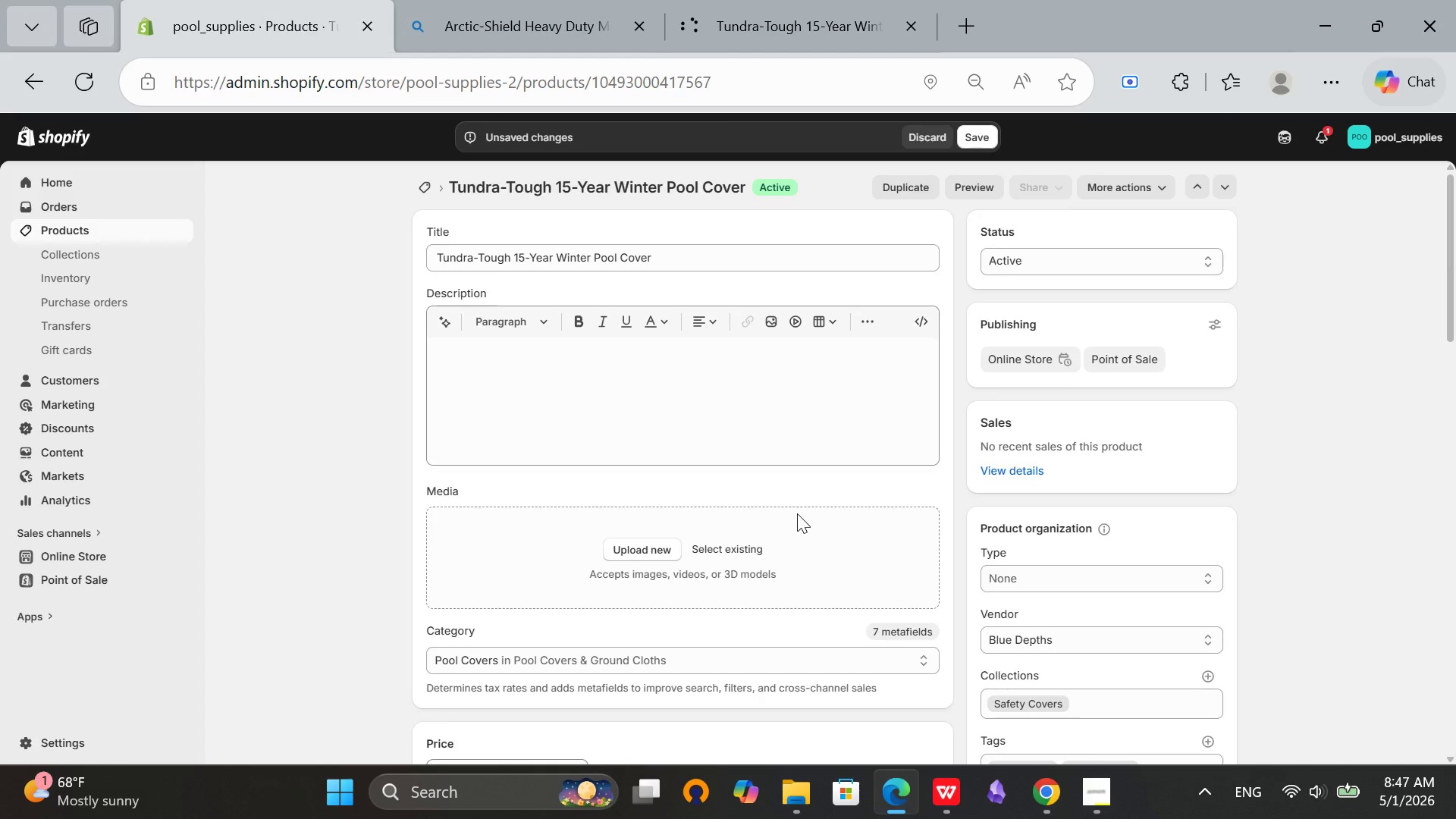 
scroll: coordinate [805, 580], scroll_direction: down, amount: 15.0
 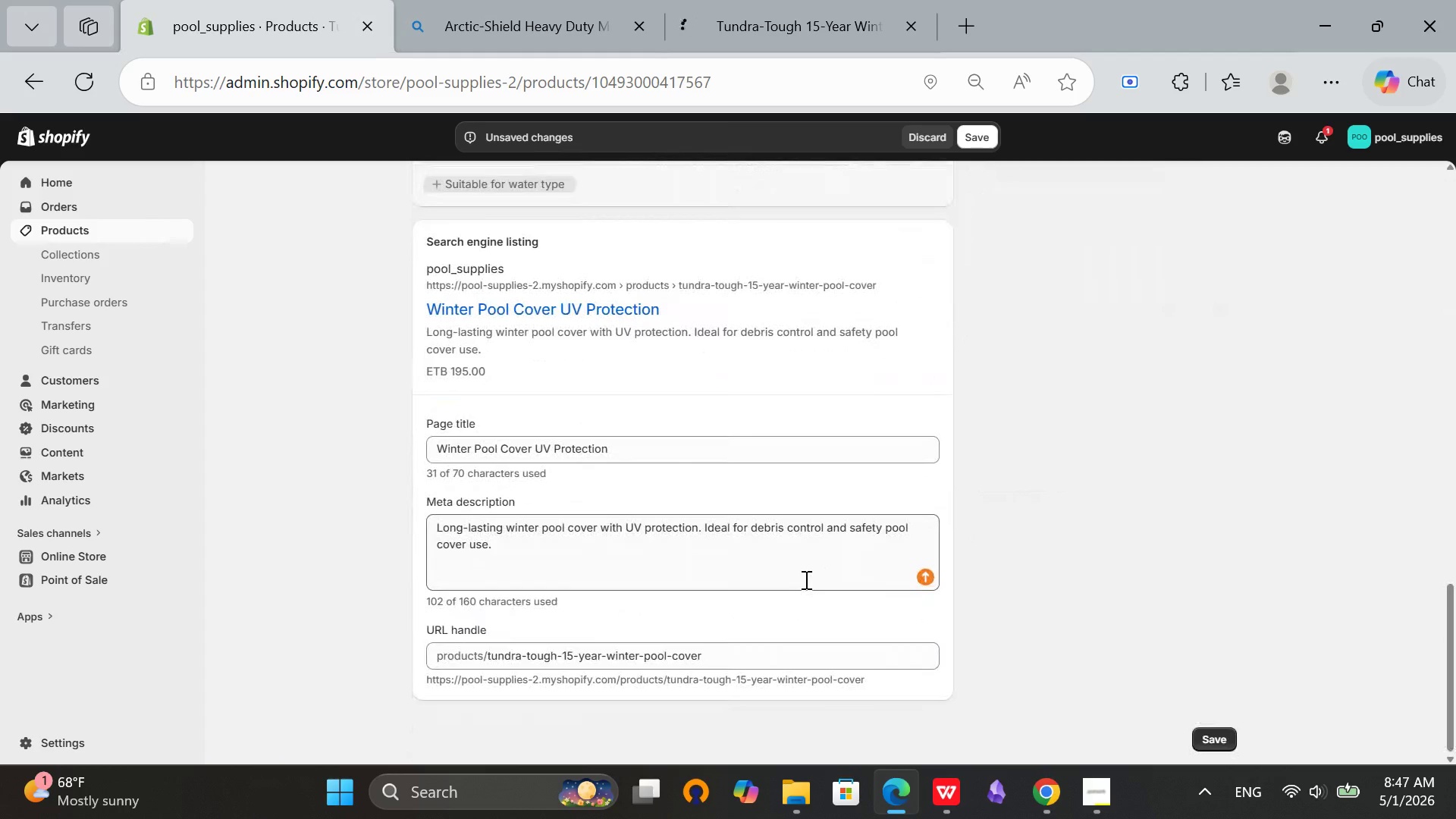 
left_click([805, 579])
 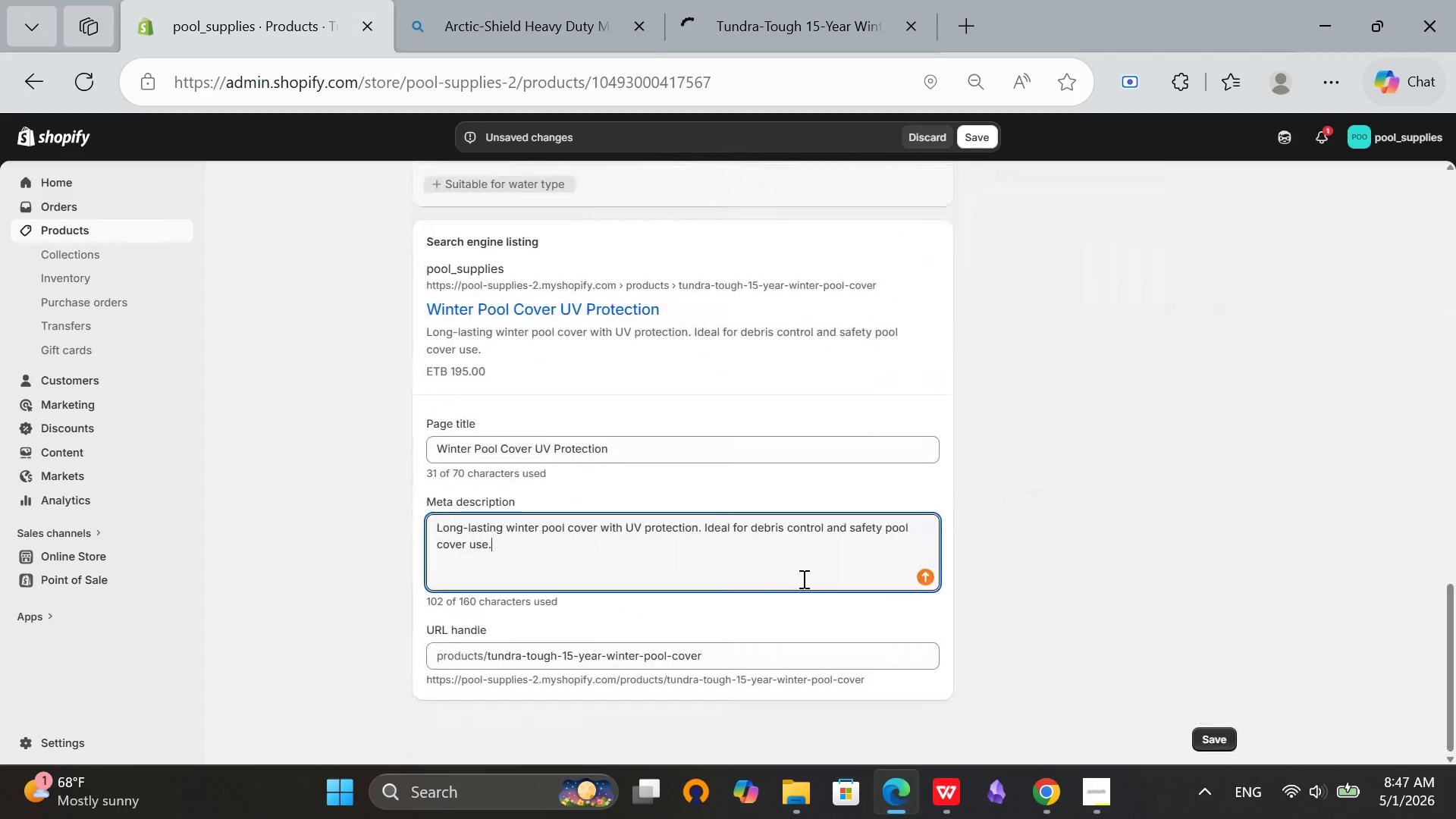 
scroll: coordinate [1037, 532], scroll_direction: up, amount: 14.0
 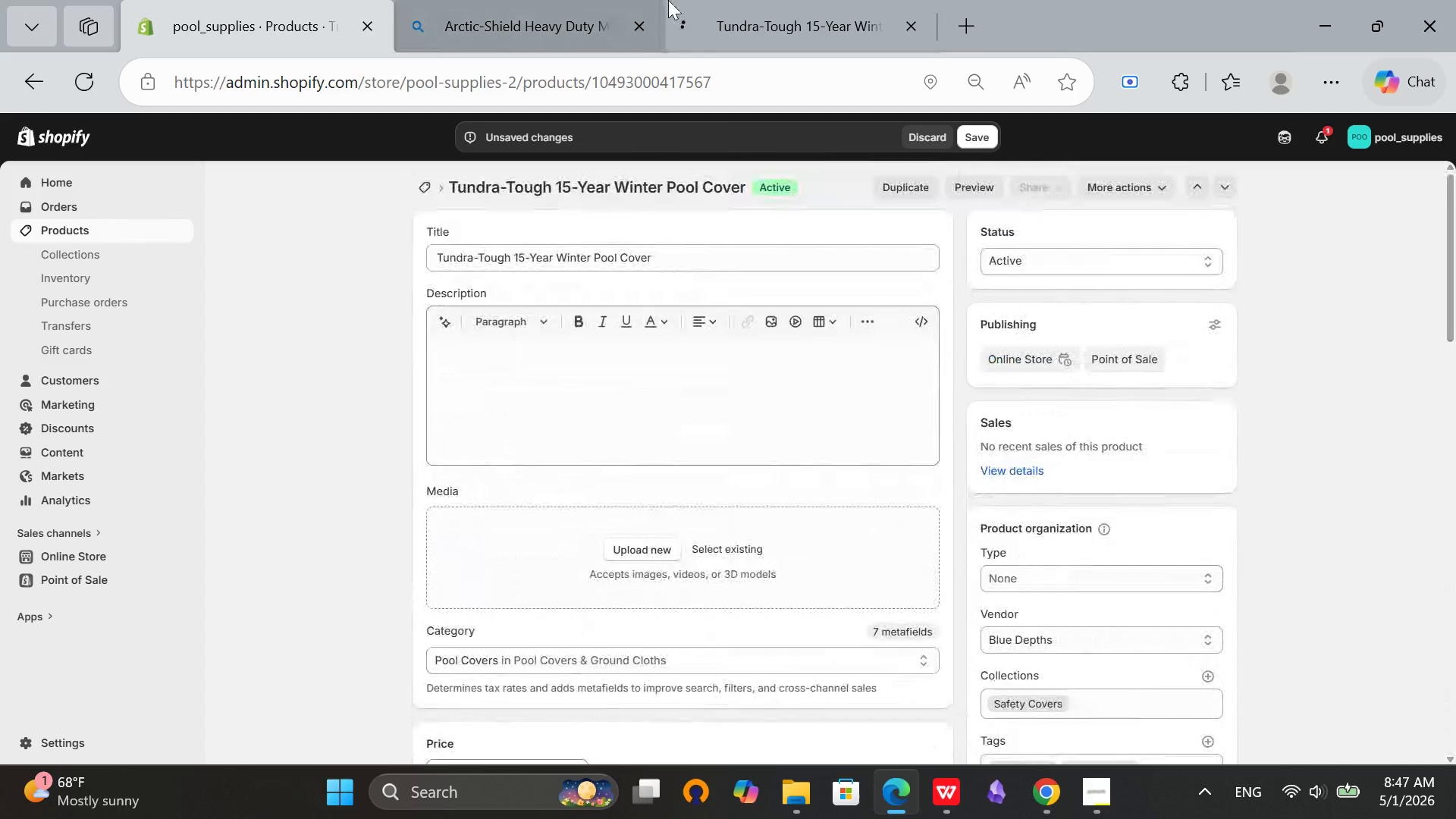 
left_click_drag(start_coordinate=[707, 0], to_coordinate=[711, 0])
 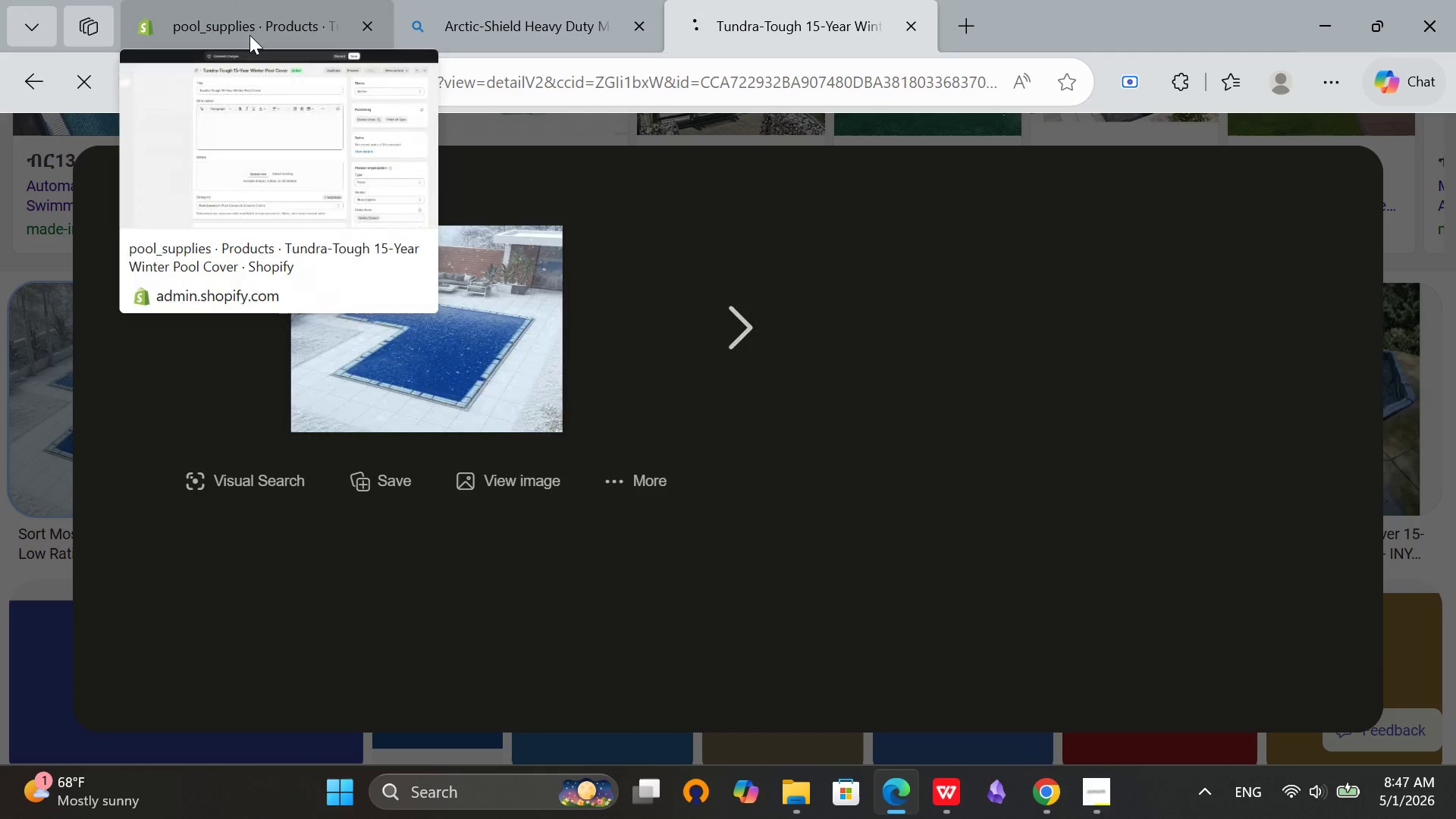 
right_click([435, 303])
 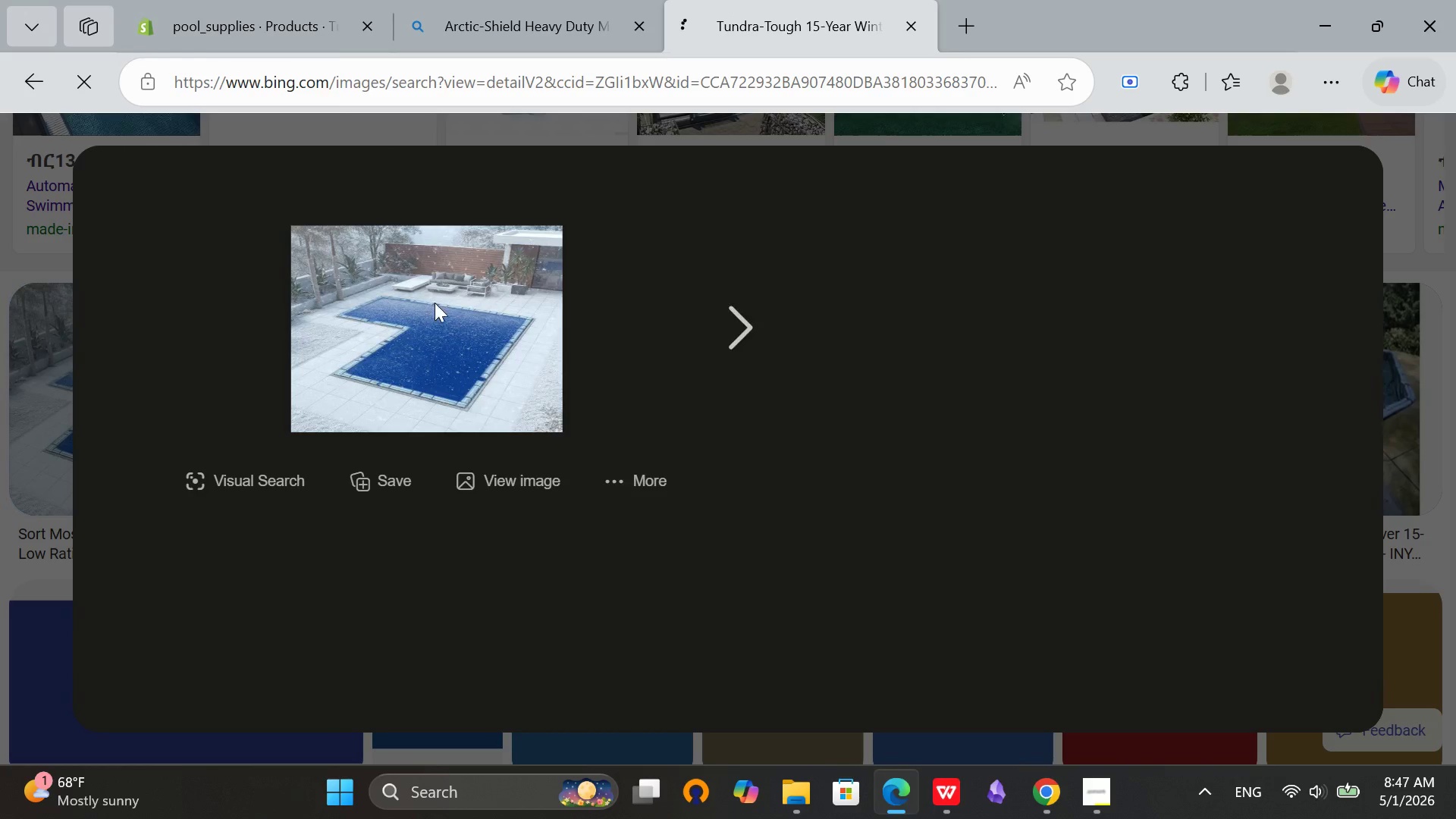 
scroll: coordinate [435, 303], scroll_direction: up, amount: 1.0
 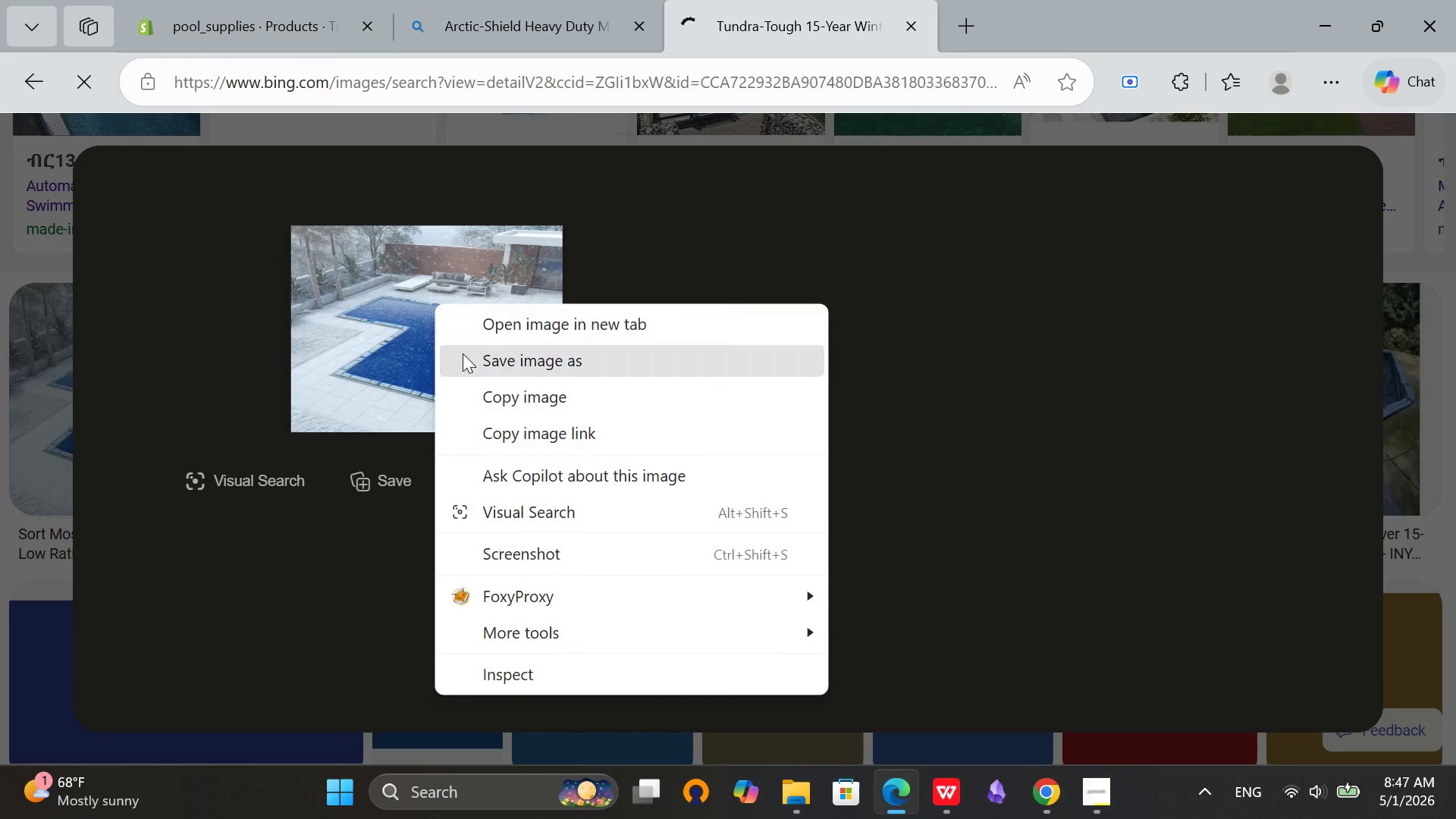 
left_click([463, 353])
 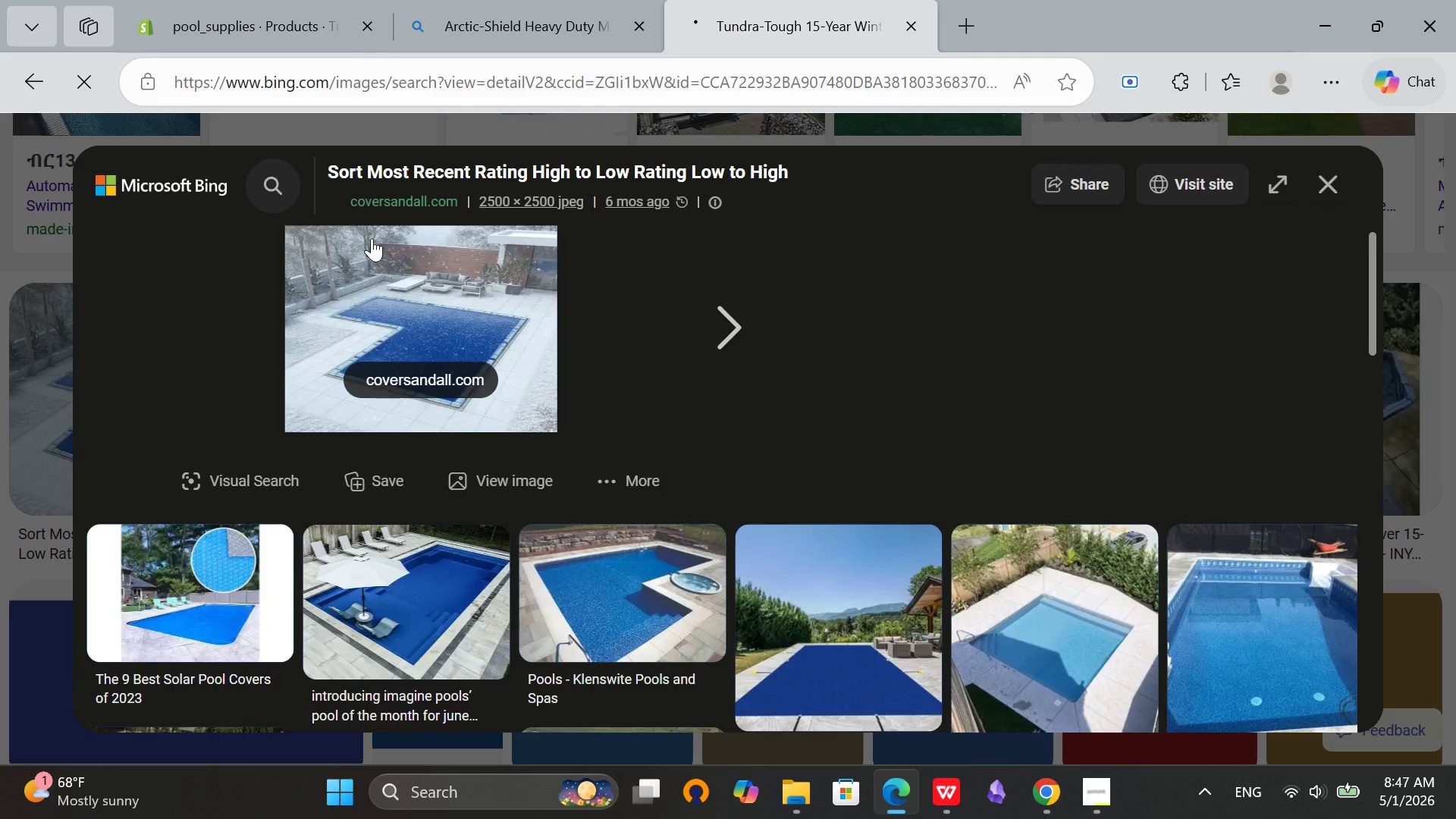 
double_click([478, 289])
 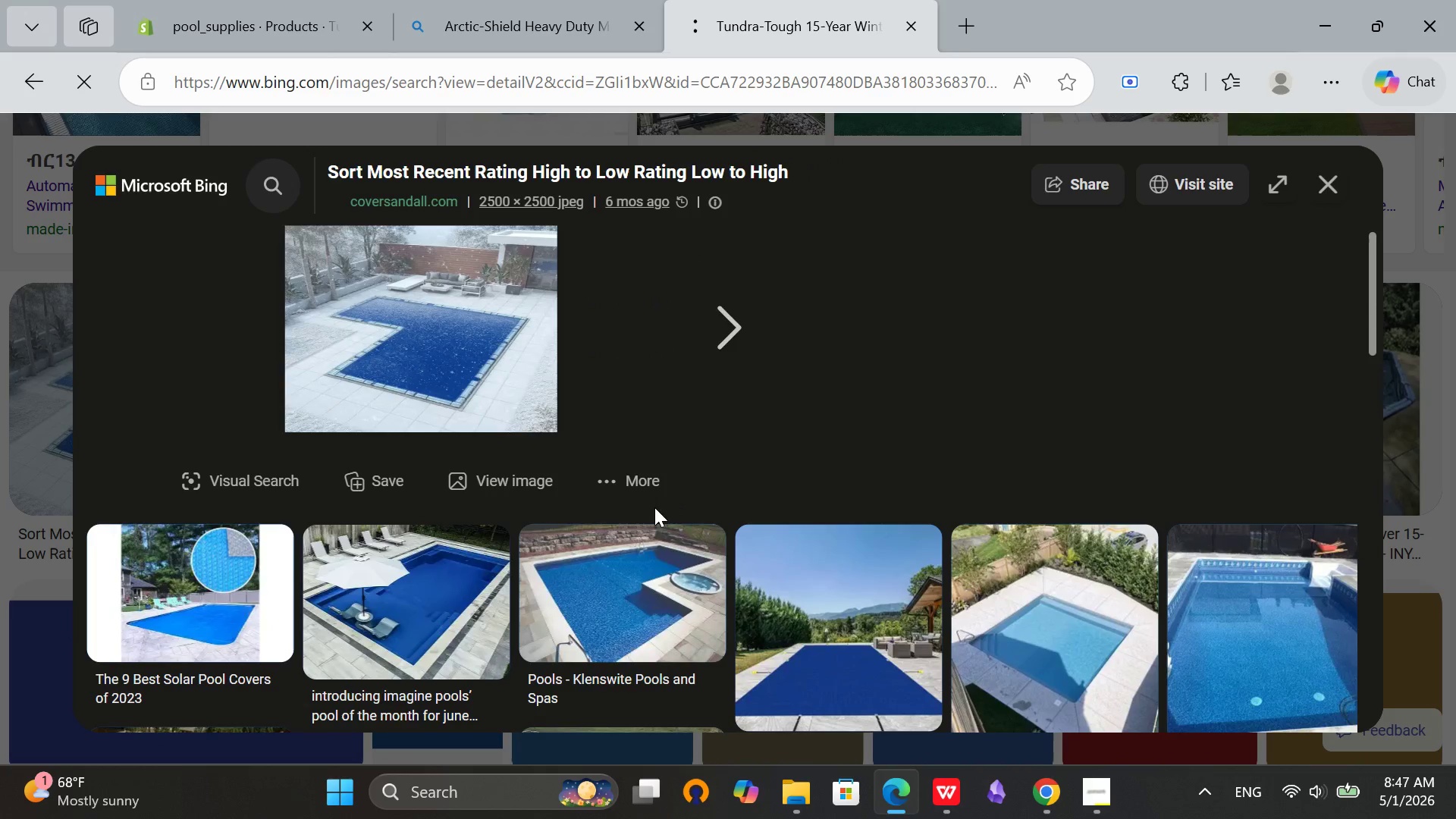 
wait(8.39)
 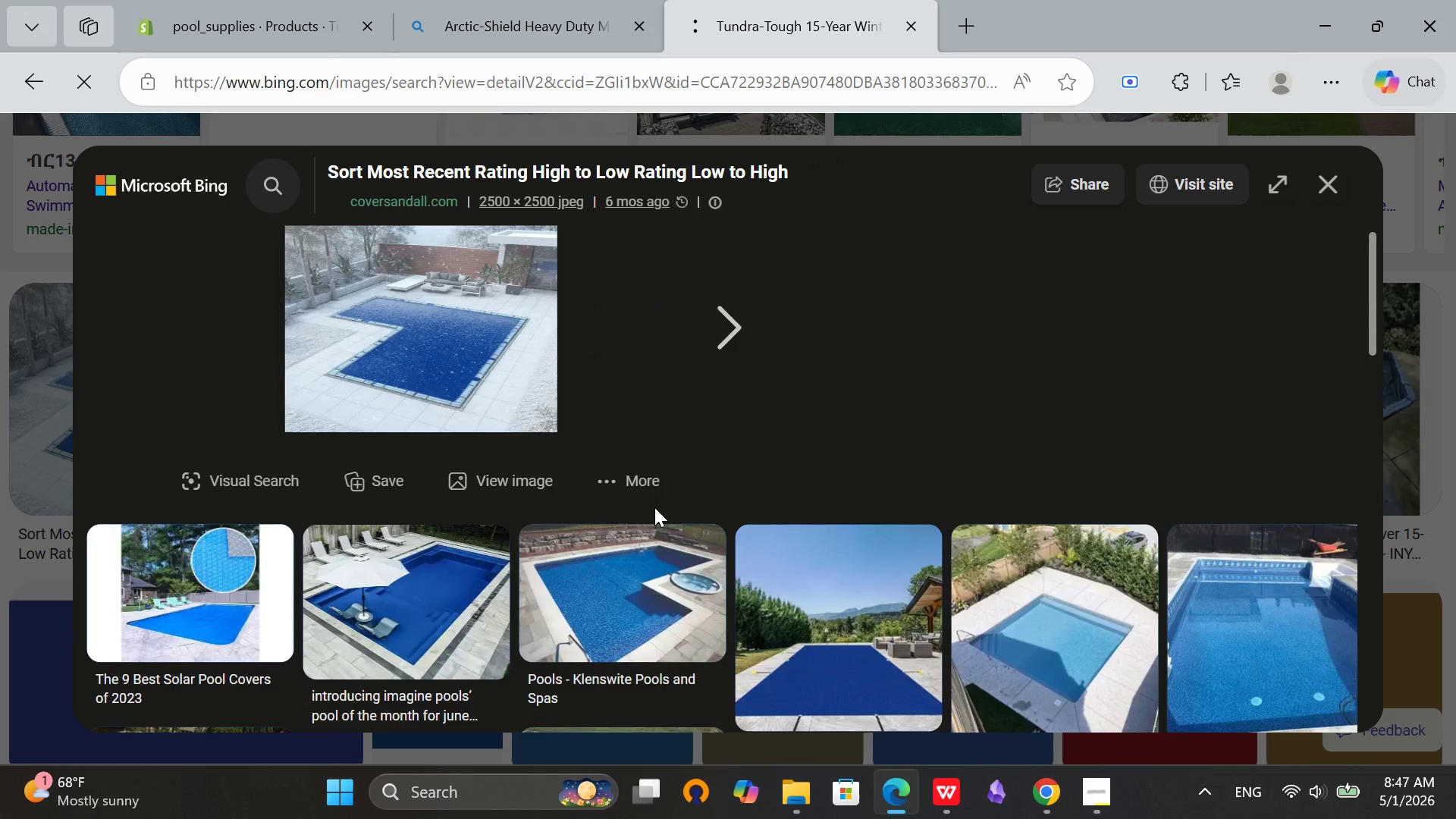 
left_click([111, 340])
 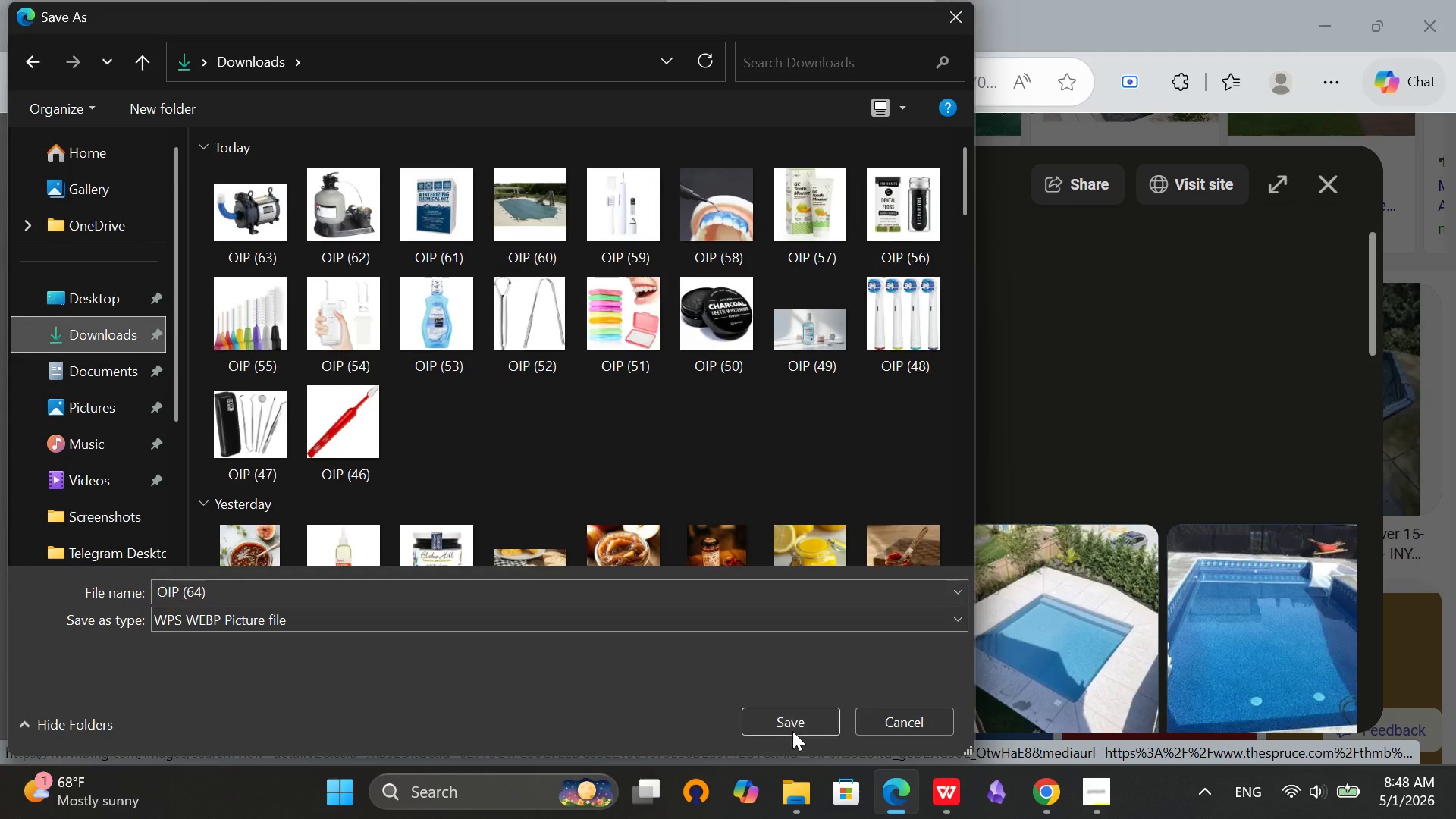 
left_click([793, 725])
 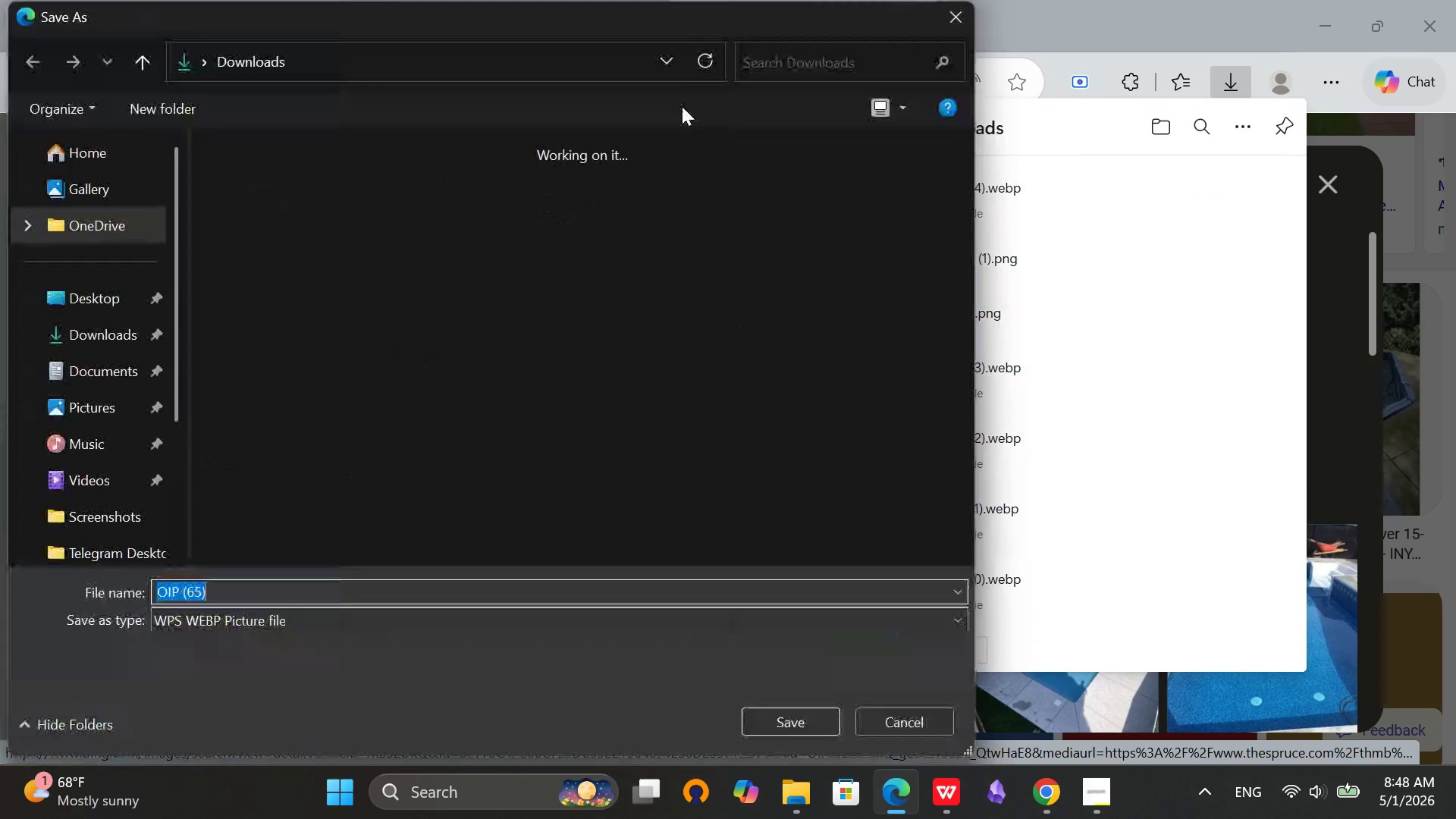 
left_click([945, 14])
 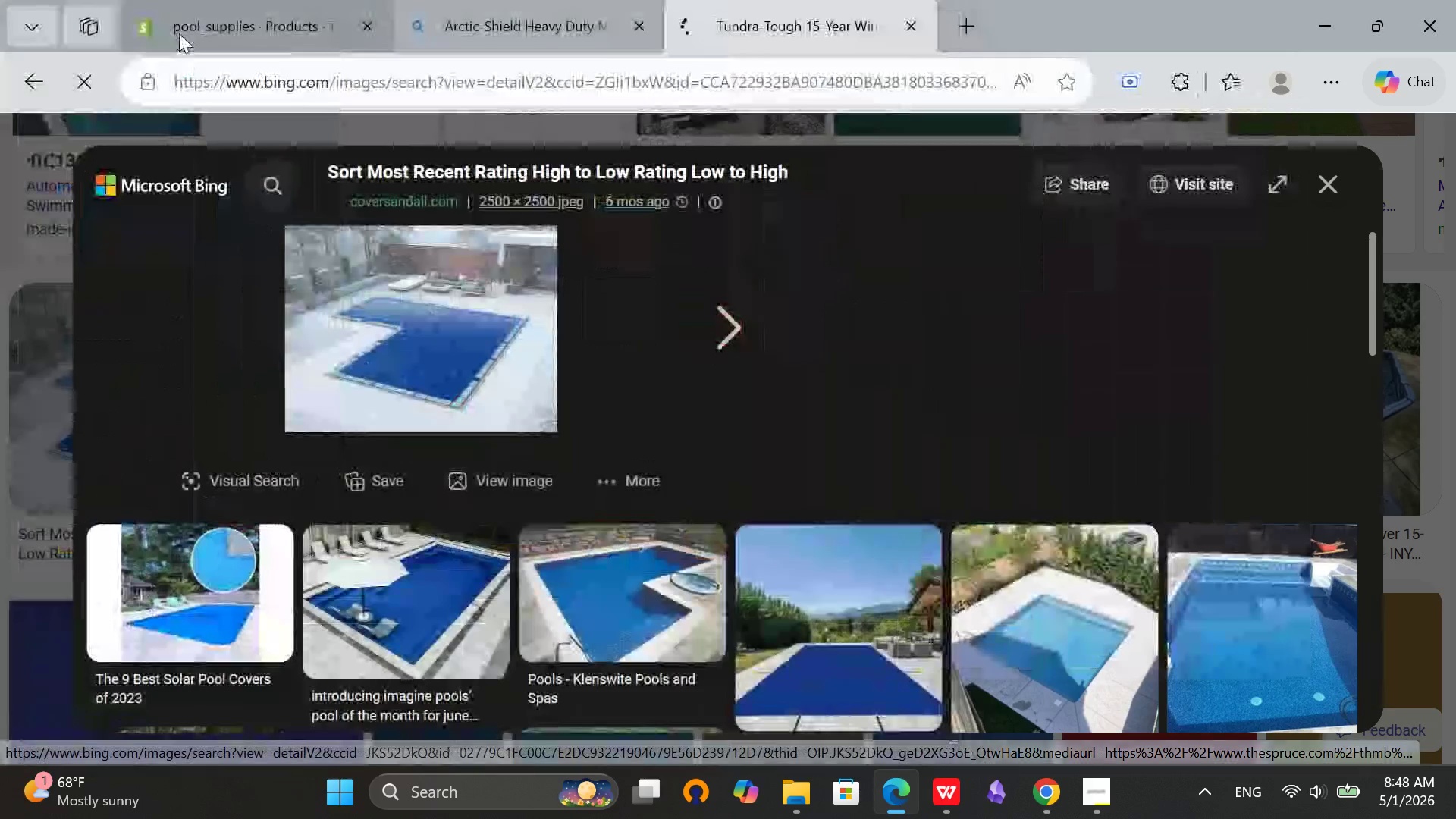 
left_click([179, 18])